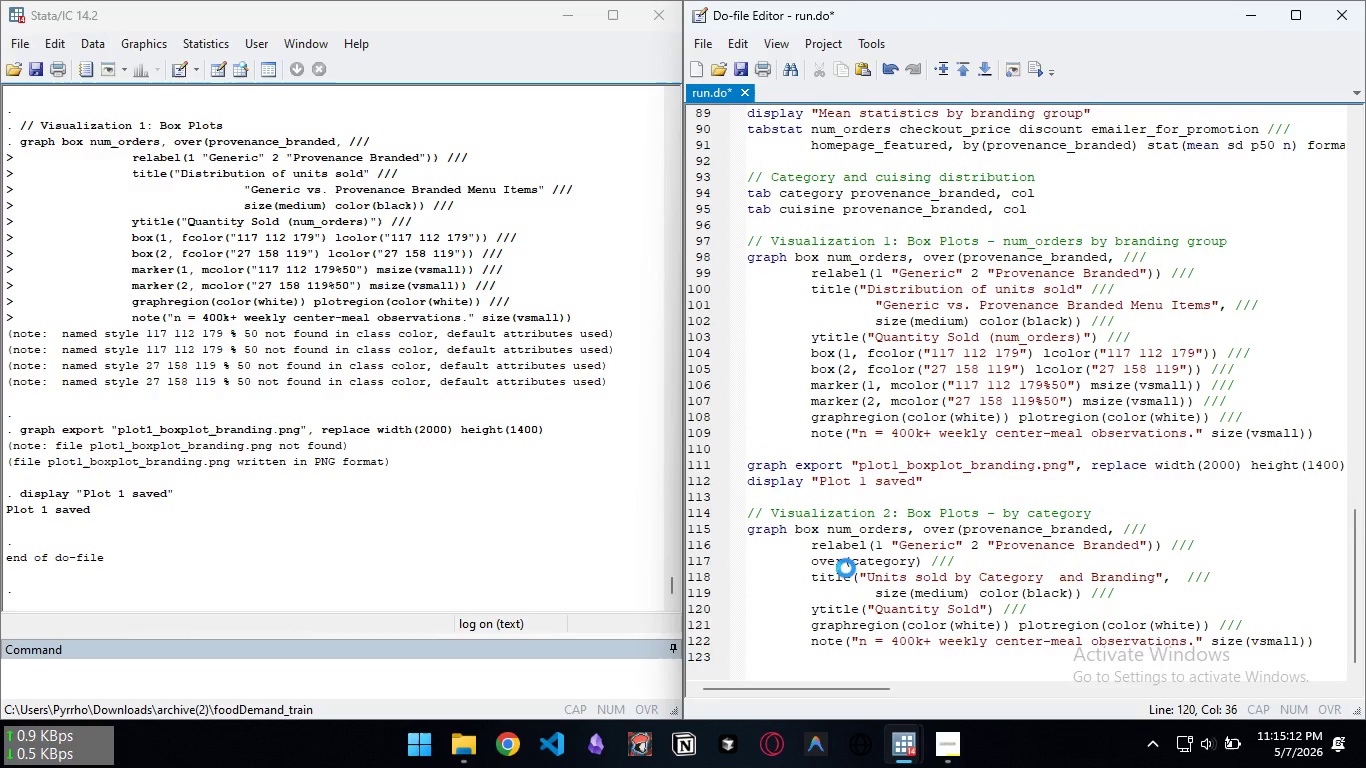 
key(Control+S)
 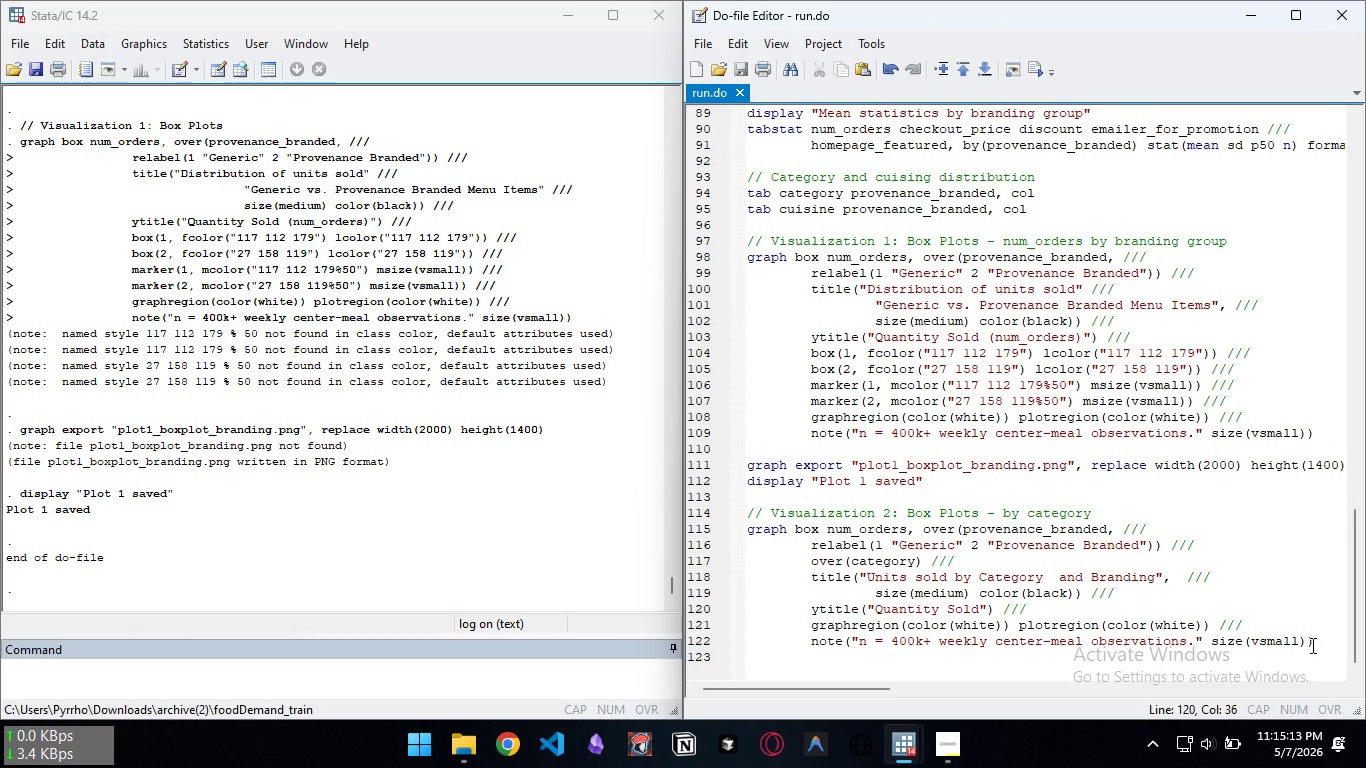 
left_click_drag(start_coordinate=[1312, 645], to_coordinate=[748, 529])
 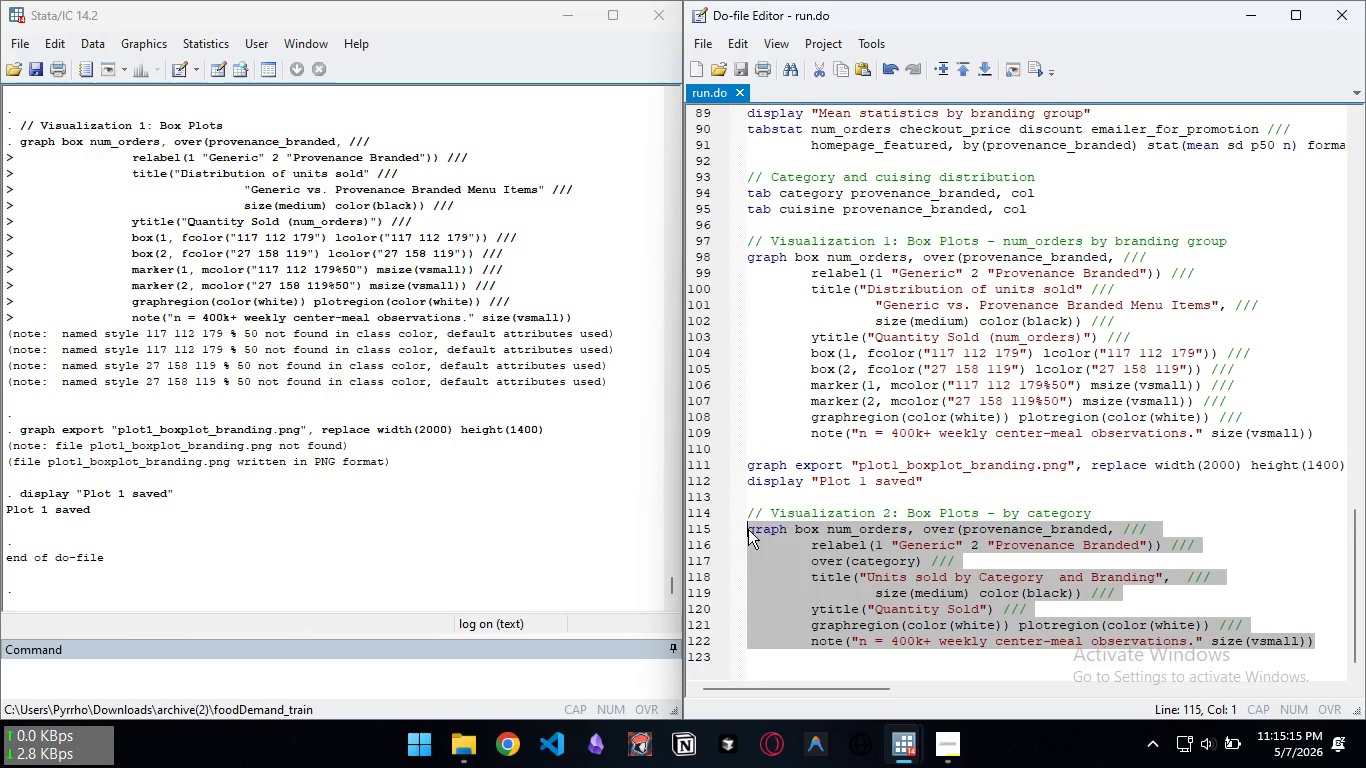 
key(Control+C)
 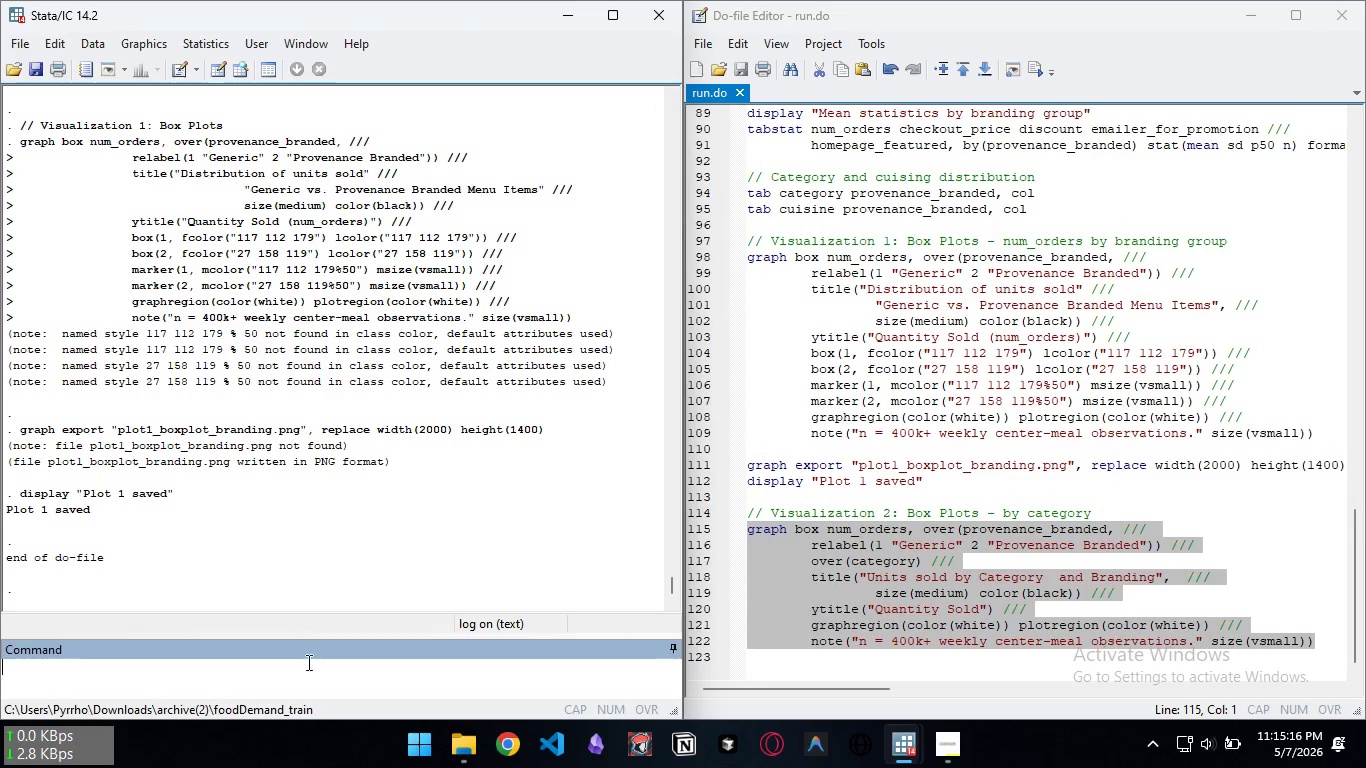 
double_click([305, 666])
 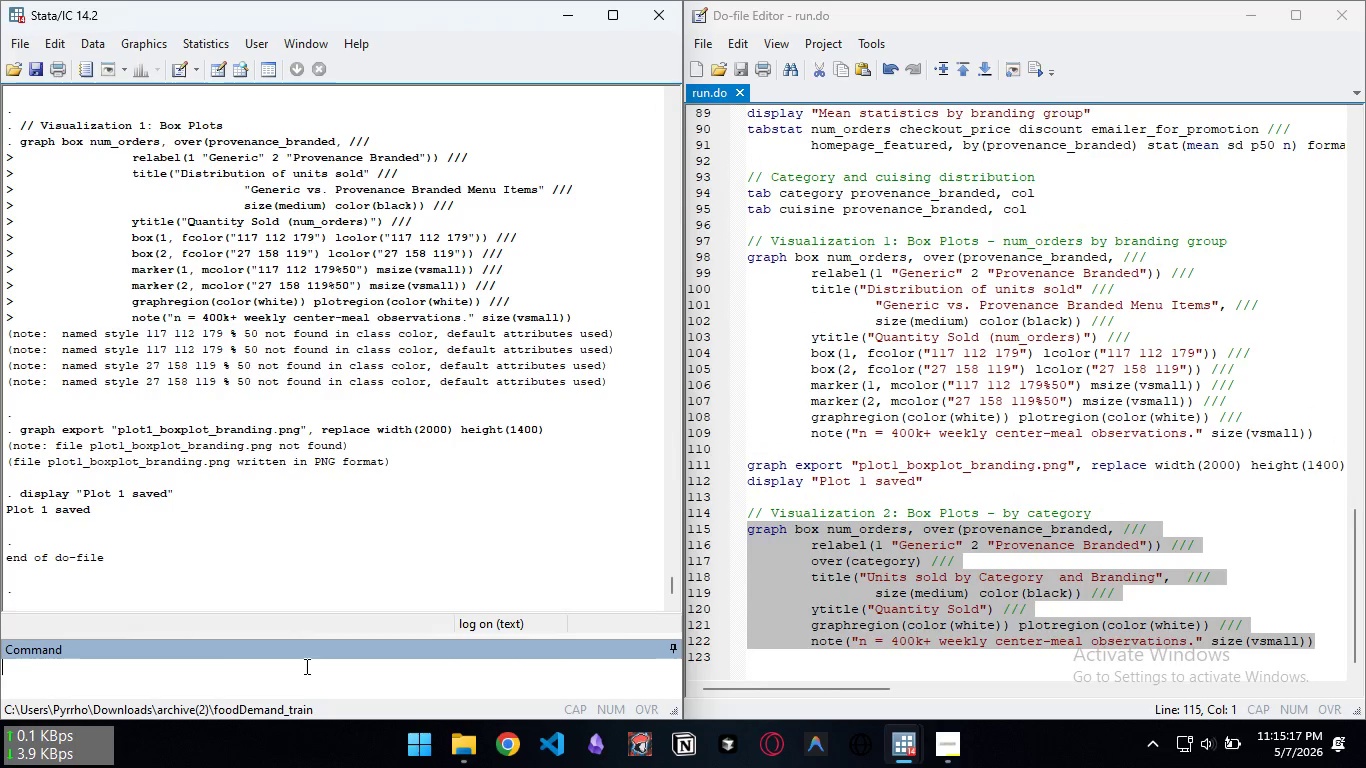 
key(Control+ControlLeft)
 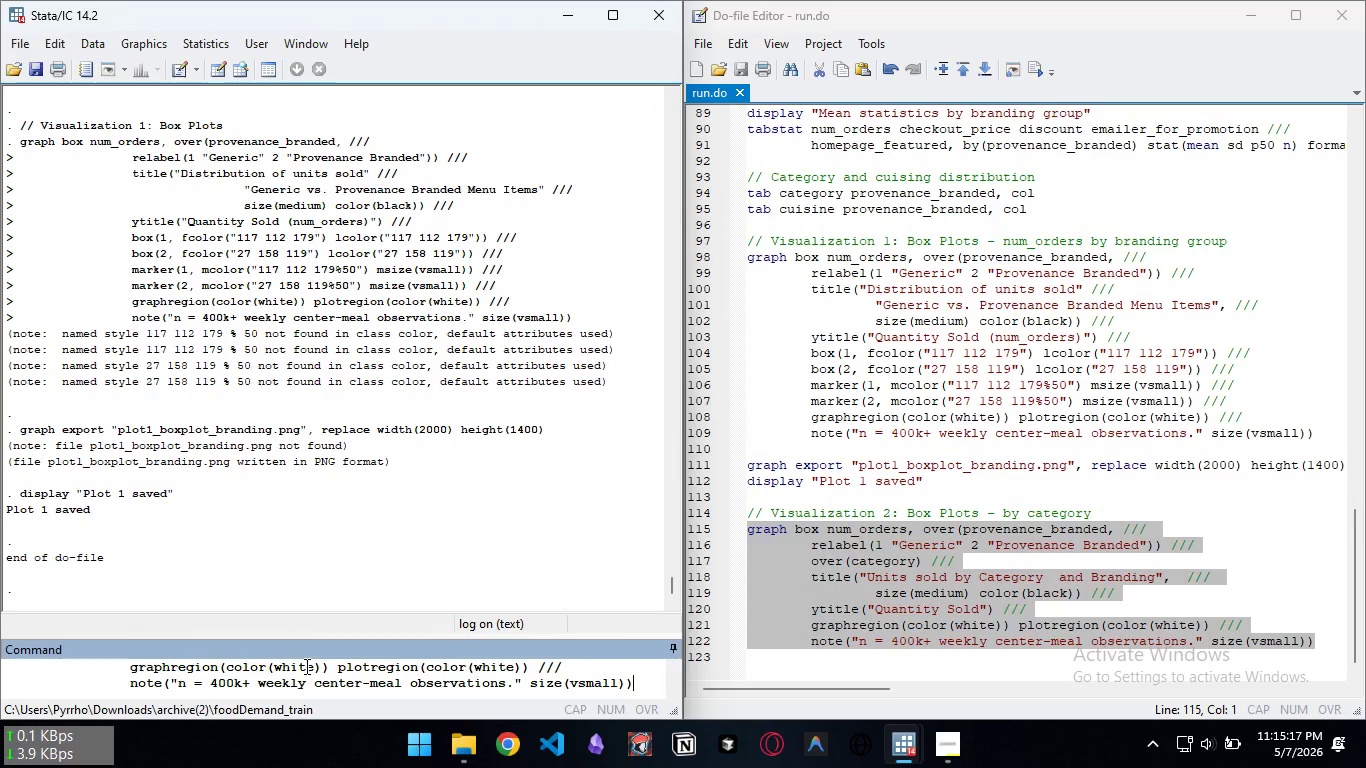 
key(Control+V)
 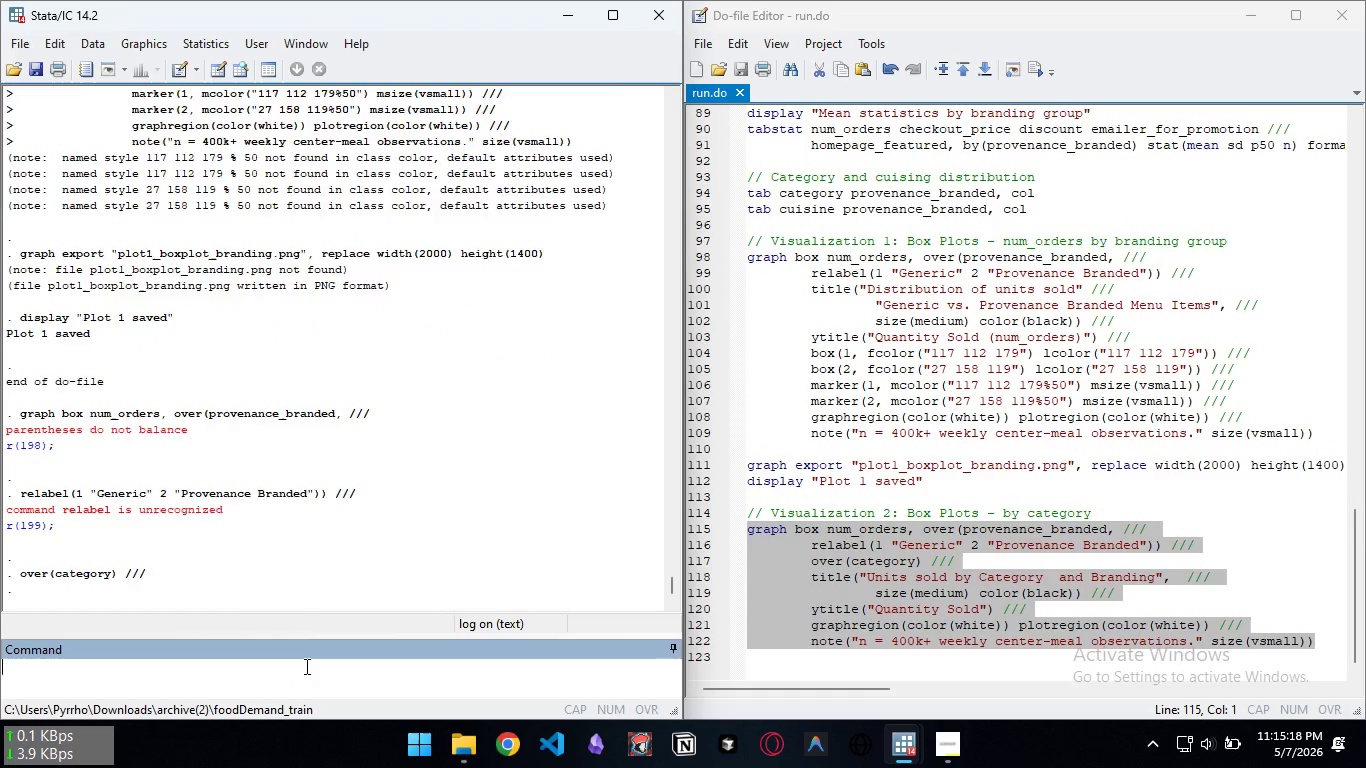 
key(Enter)
 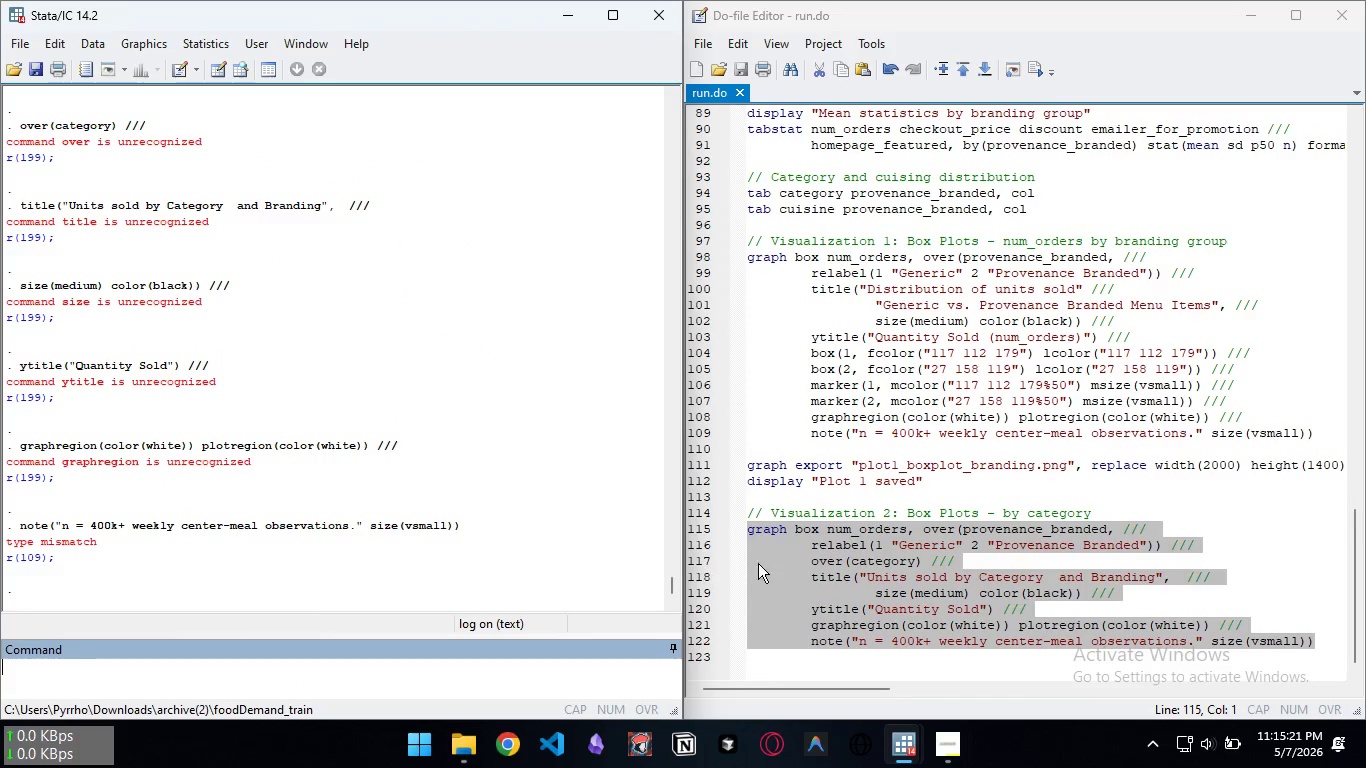 
left_click([1090, 555])
 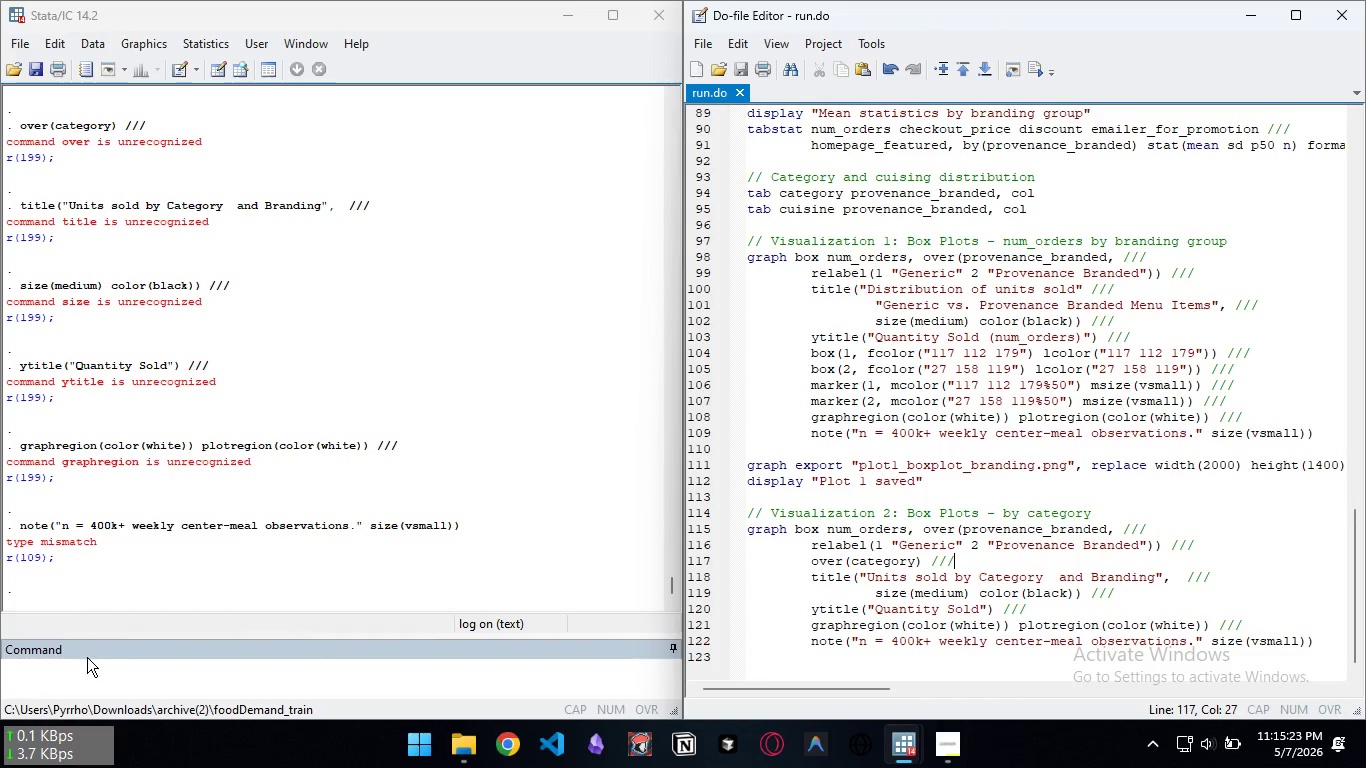 
left_click([90, 662])
 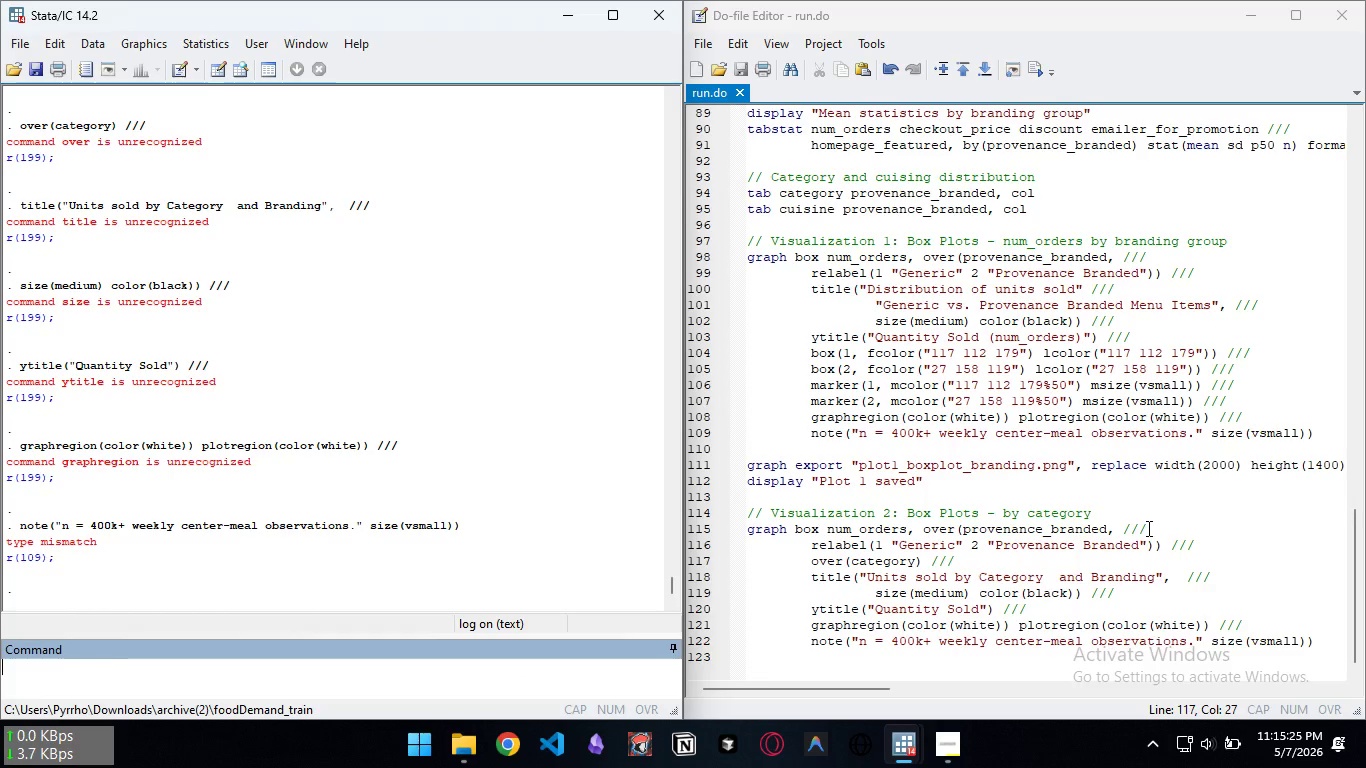 
left_click_drag(start_coordinate=[1148, 527], to_coordinate=[738, 524])
 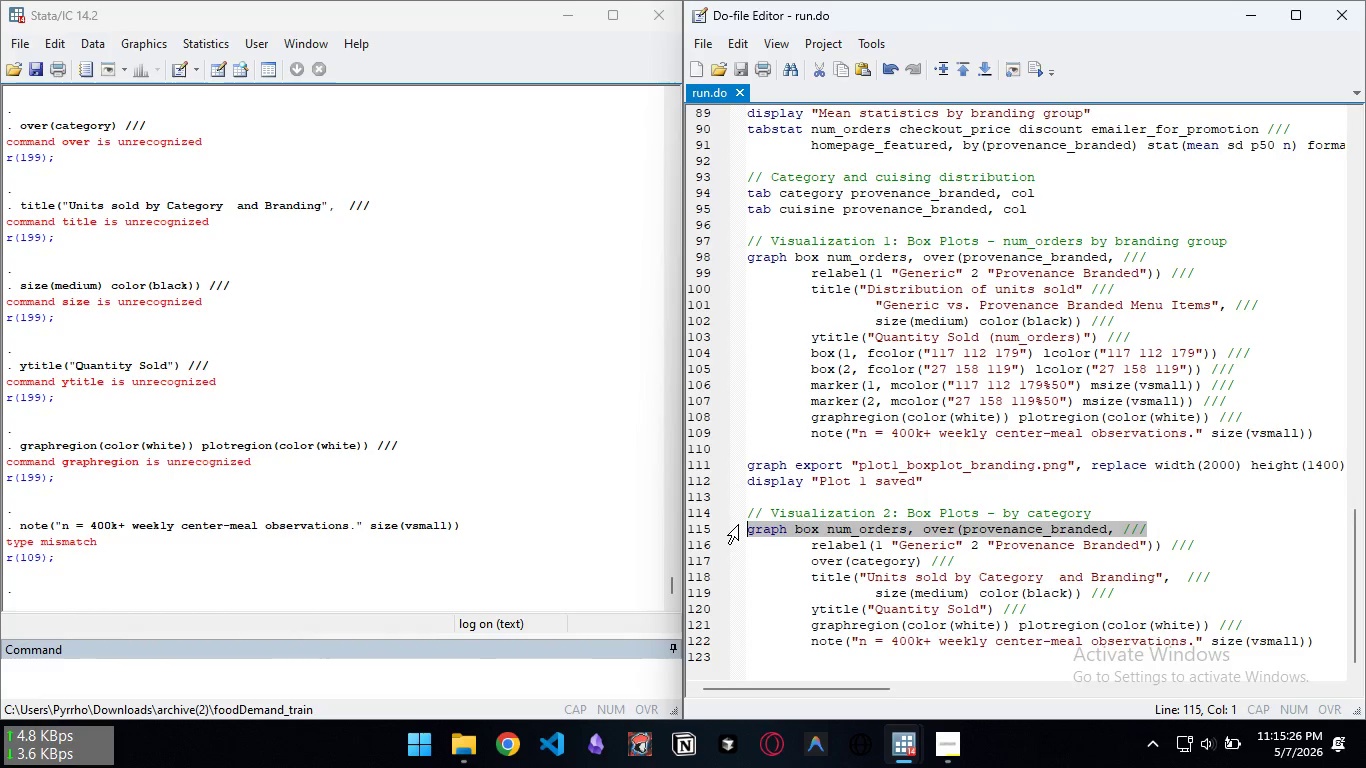 
key(Control+C)
 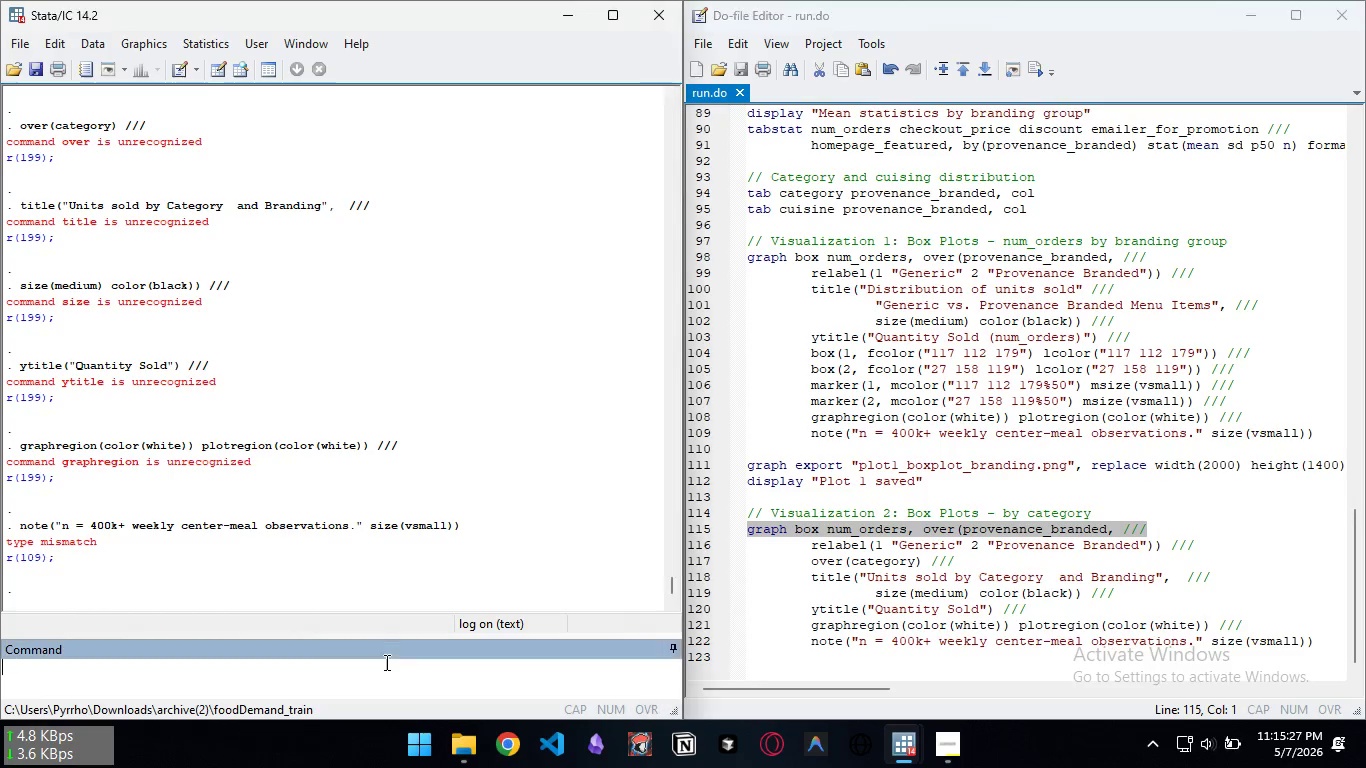 
left_click([385, 662])
 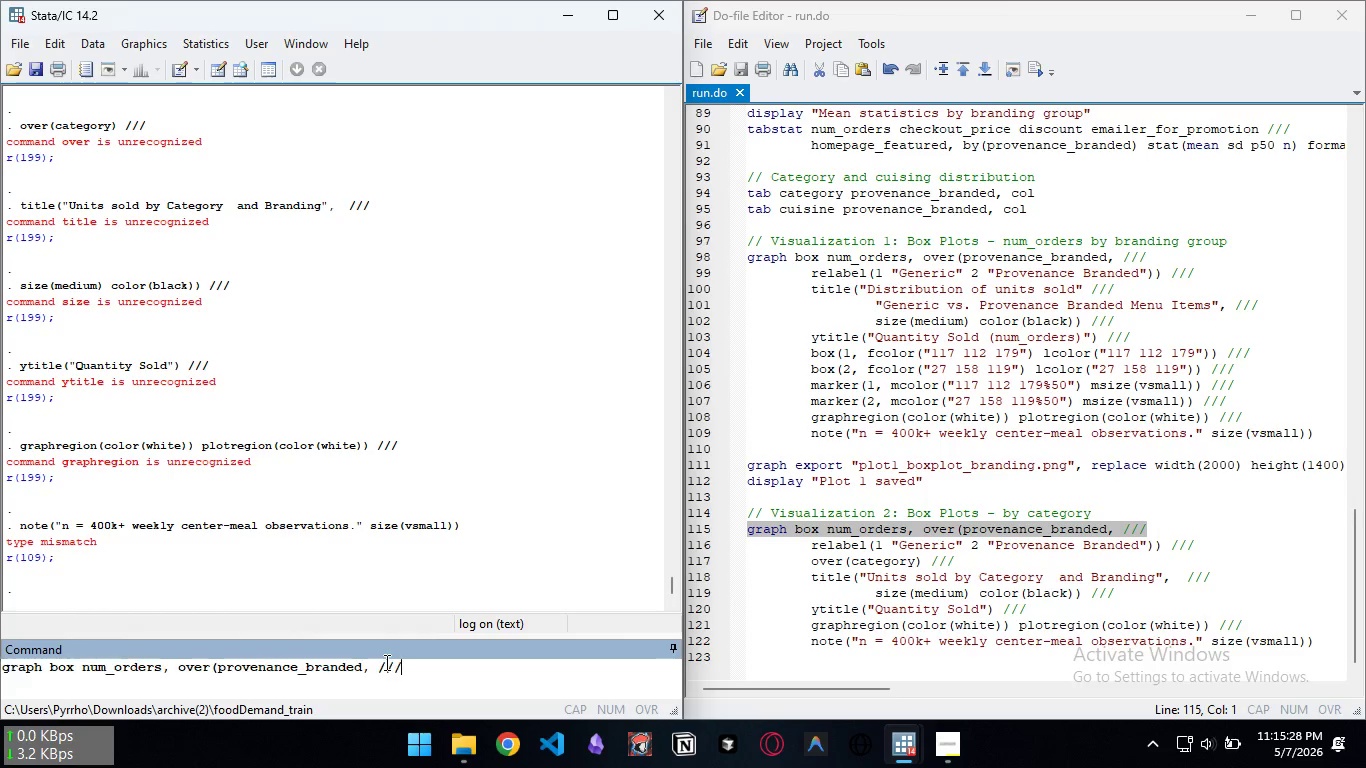 
key(Control+ControlLeft)
 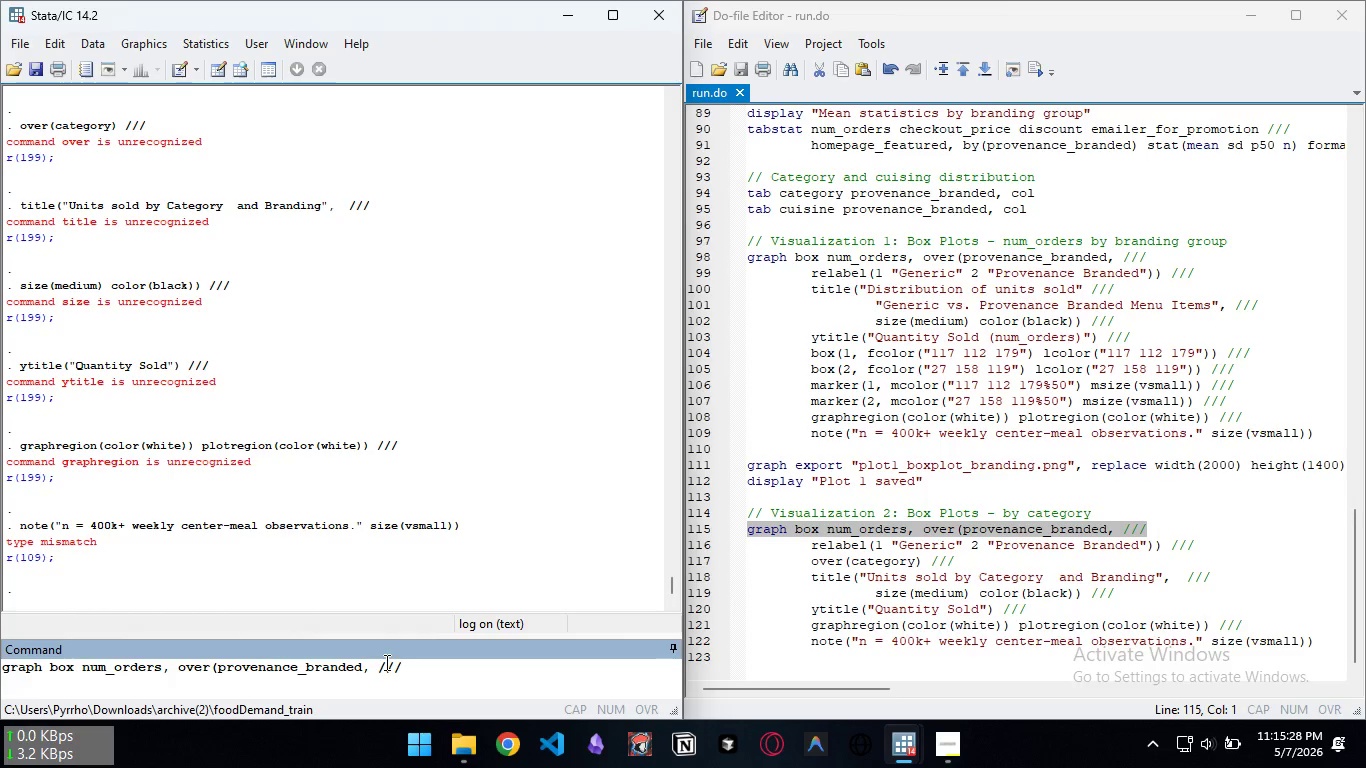 
key(Control+V)
 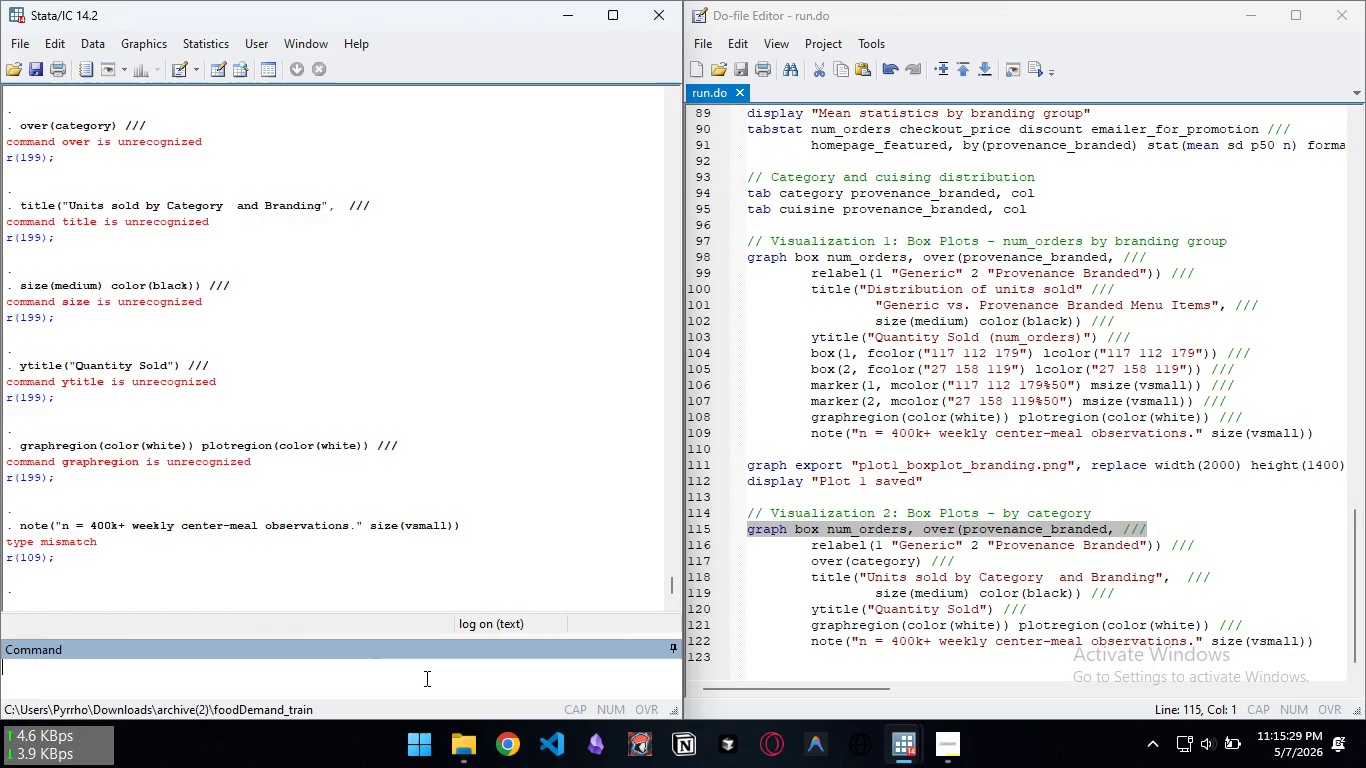 
key(Enter)
 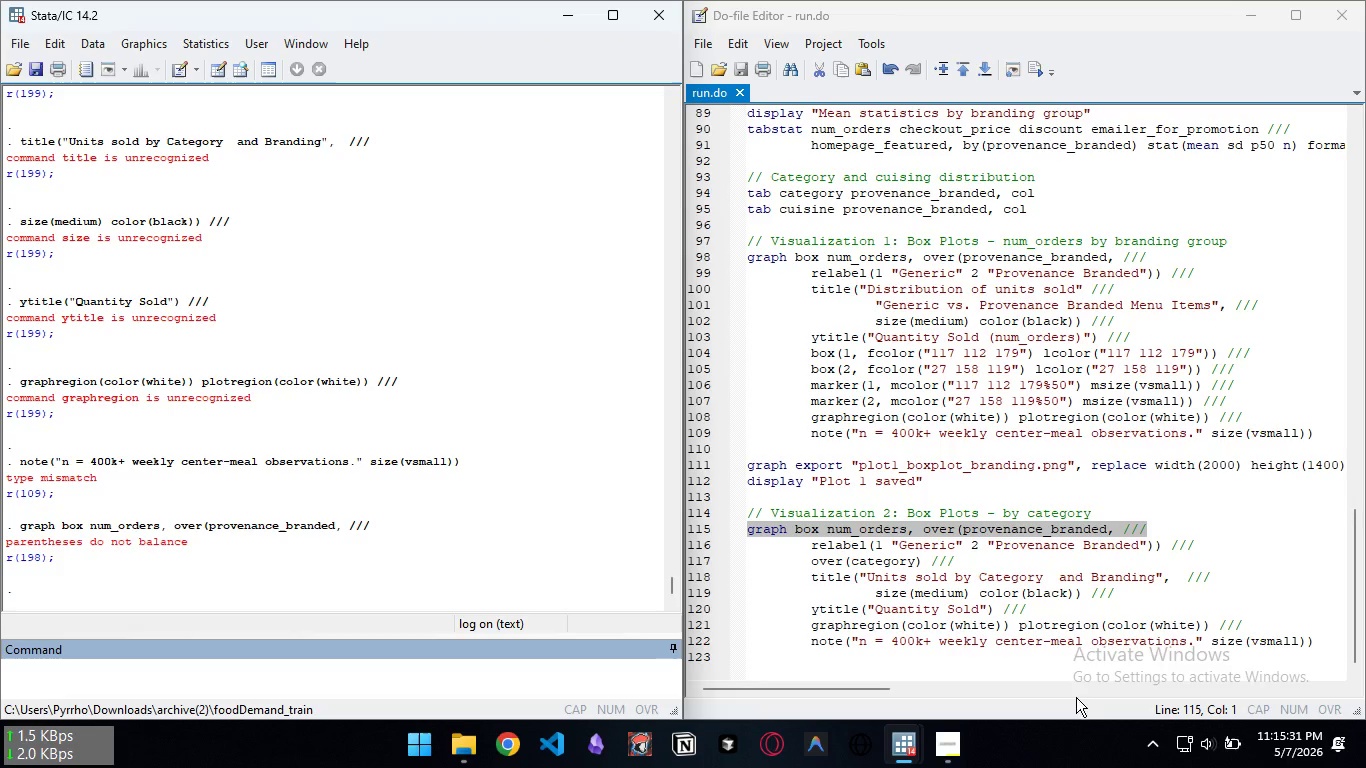 
left_click([1232, 631])
 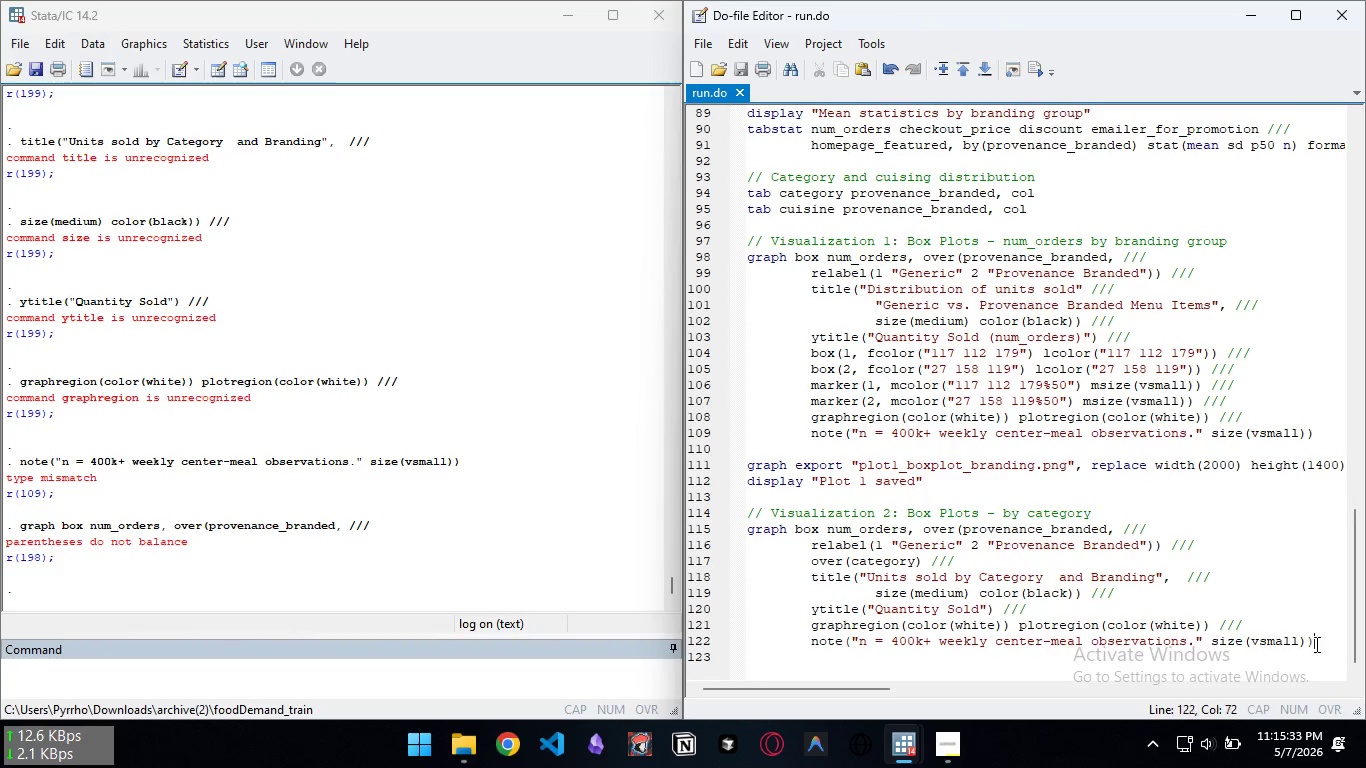 
left_click_drag(start_coordinate=[1315, 644], to_coordinate=[717, 533])
 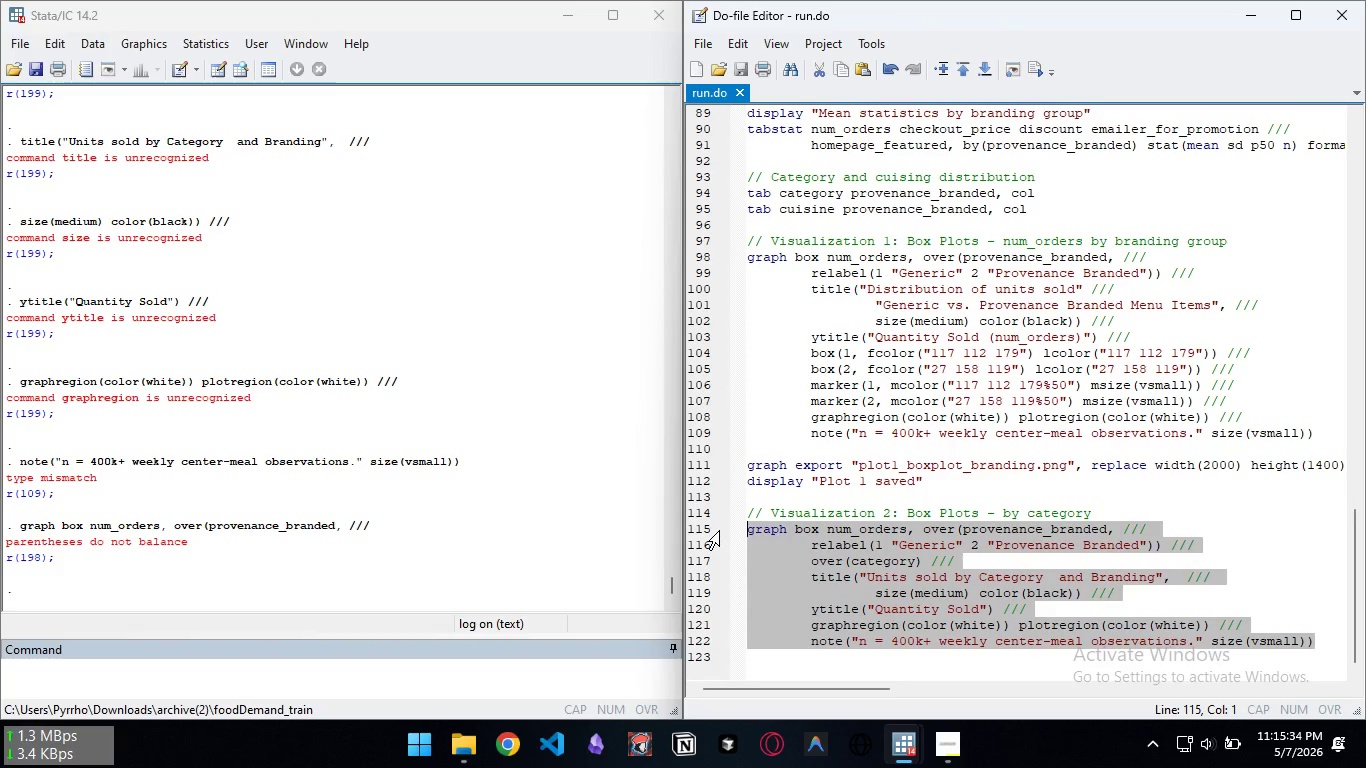 
key(Control+C)
 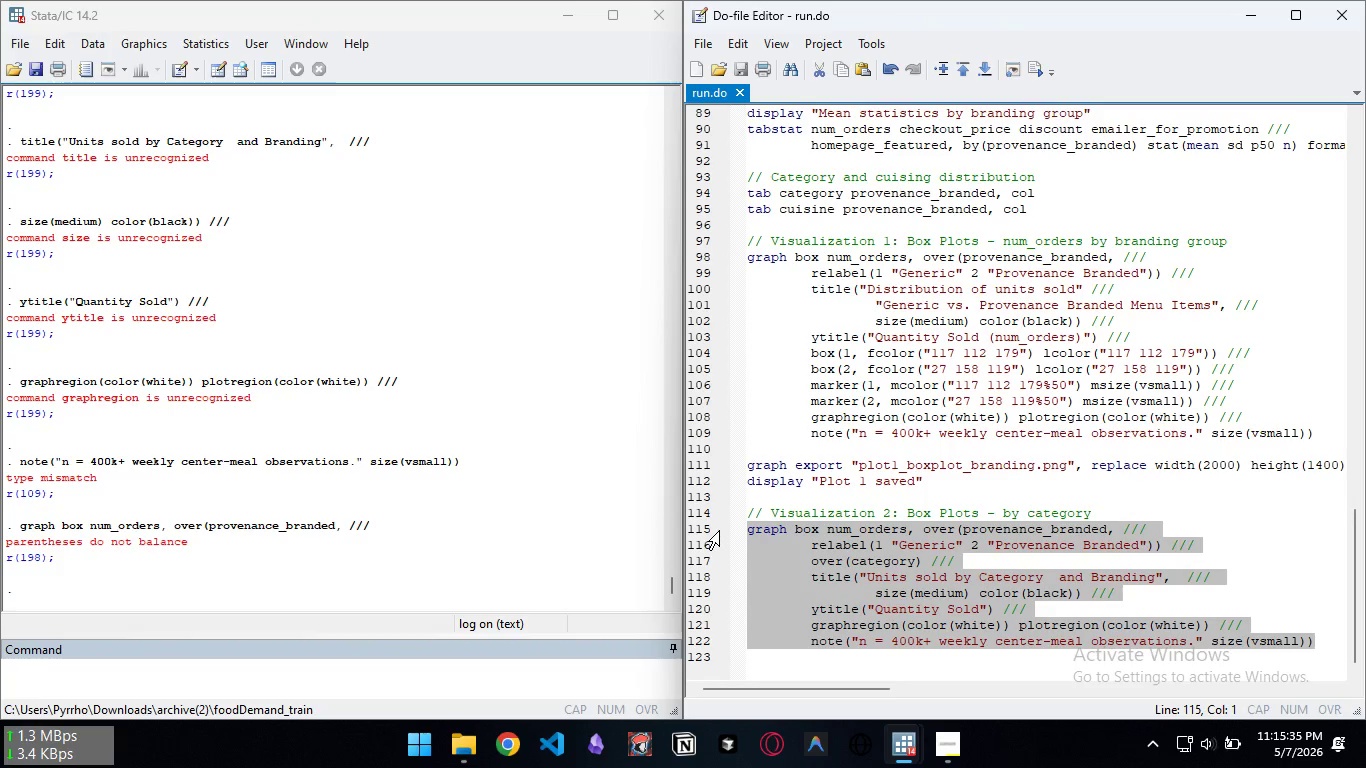 
key(Control+C)
 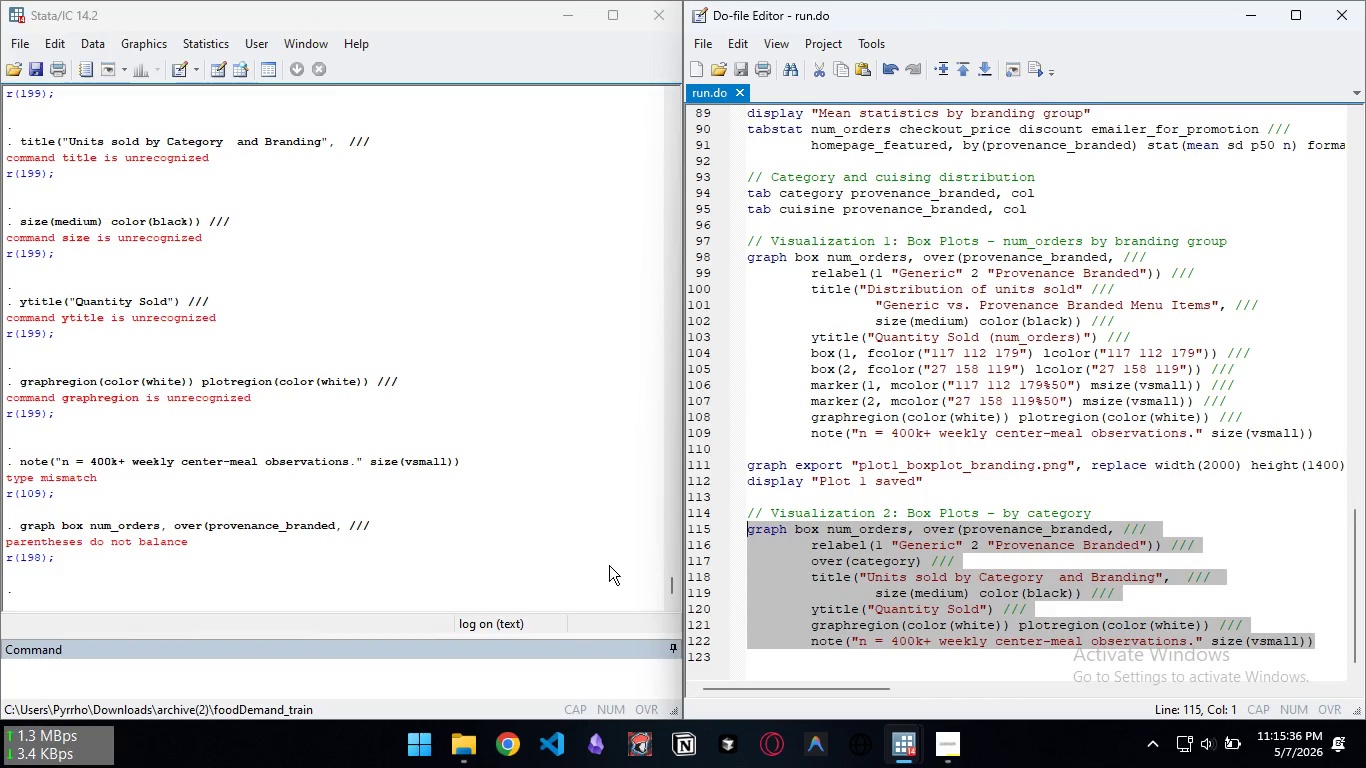 
key(Control+C)
 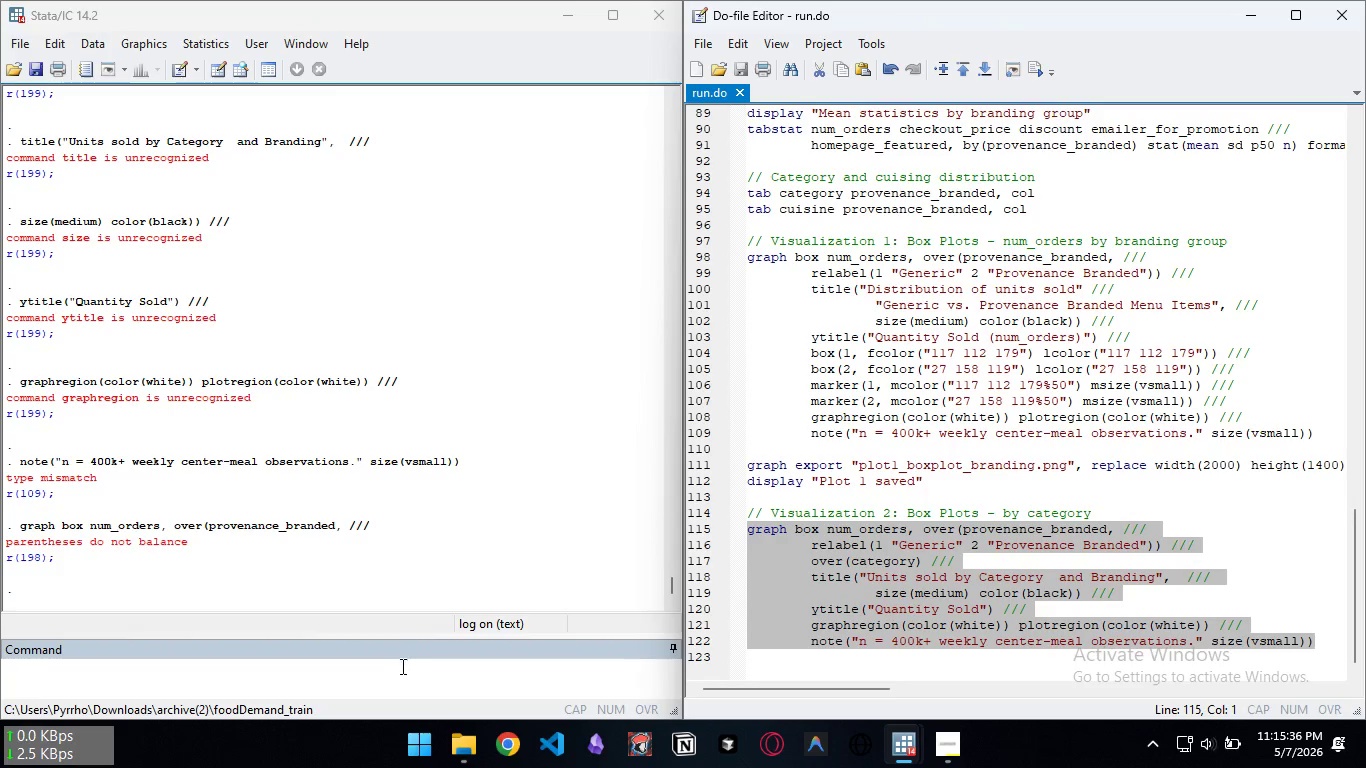 
left_click([399, 672])
 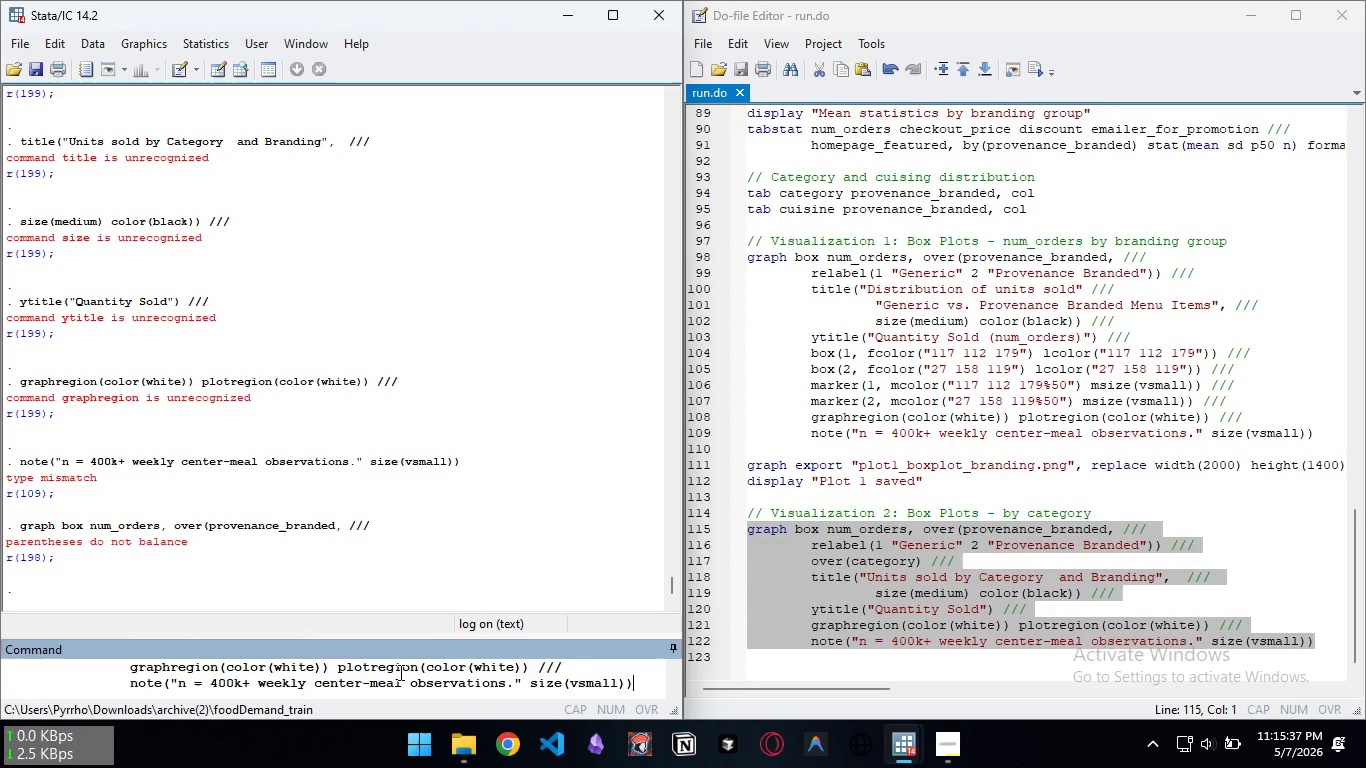 
key(Control+V)
 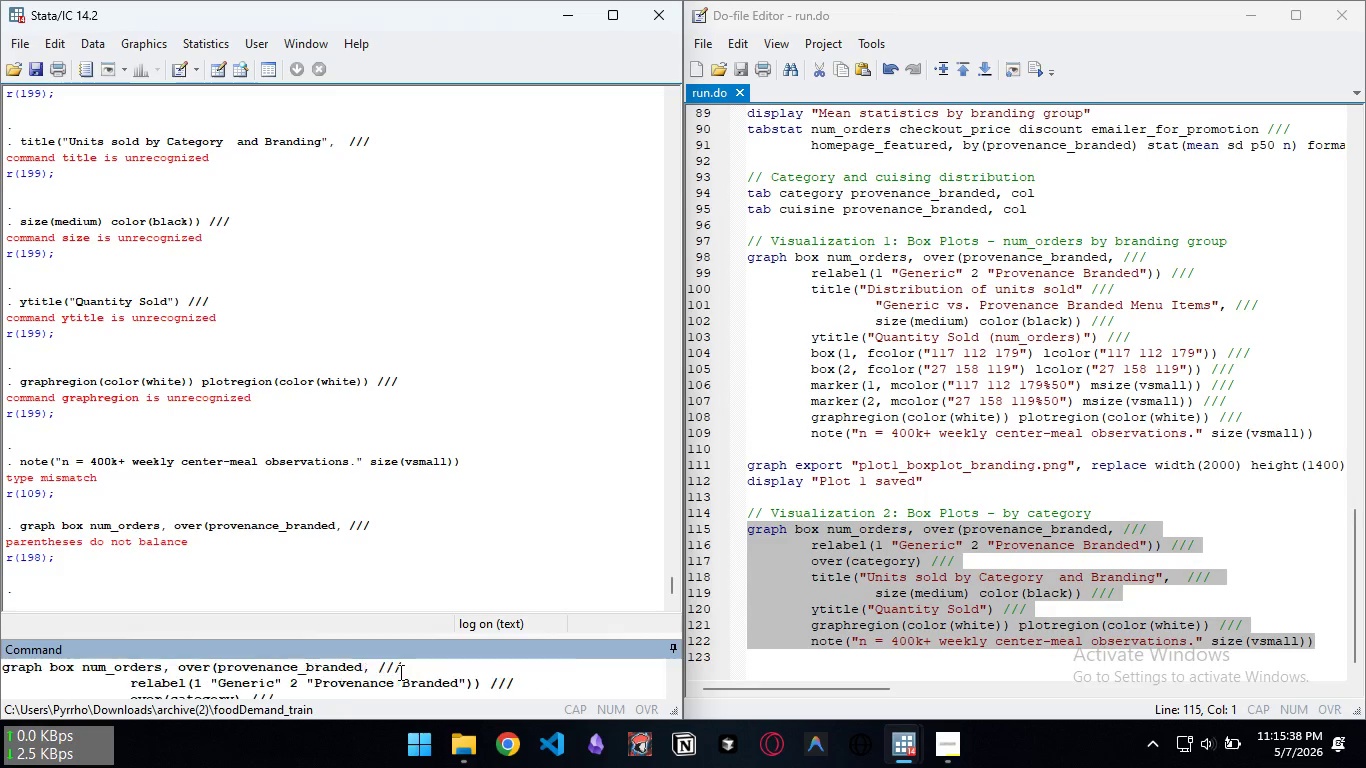 
scroll: coordinate [399, 672], scroll_direction: up, amount: 3.0
 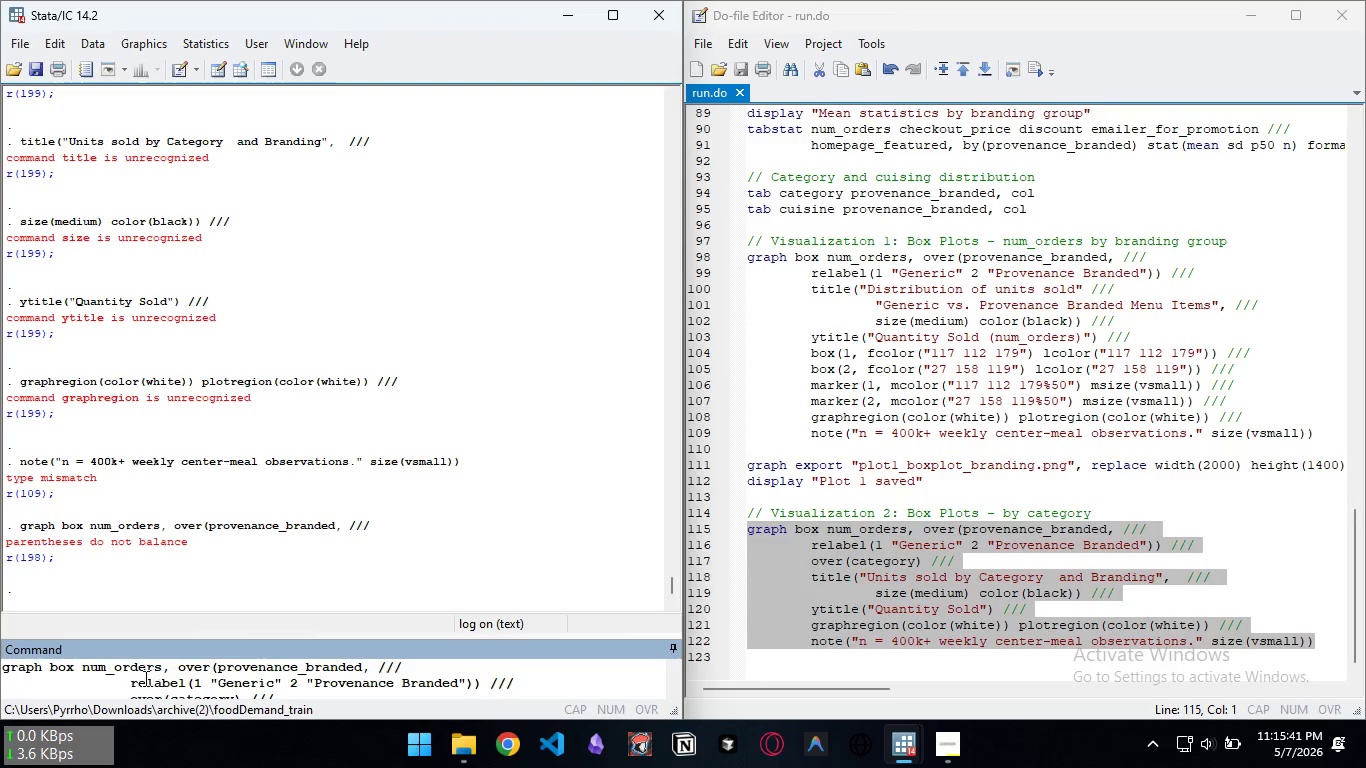 
left_click([130, 683])
 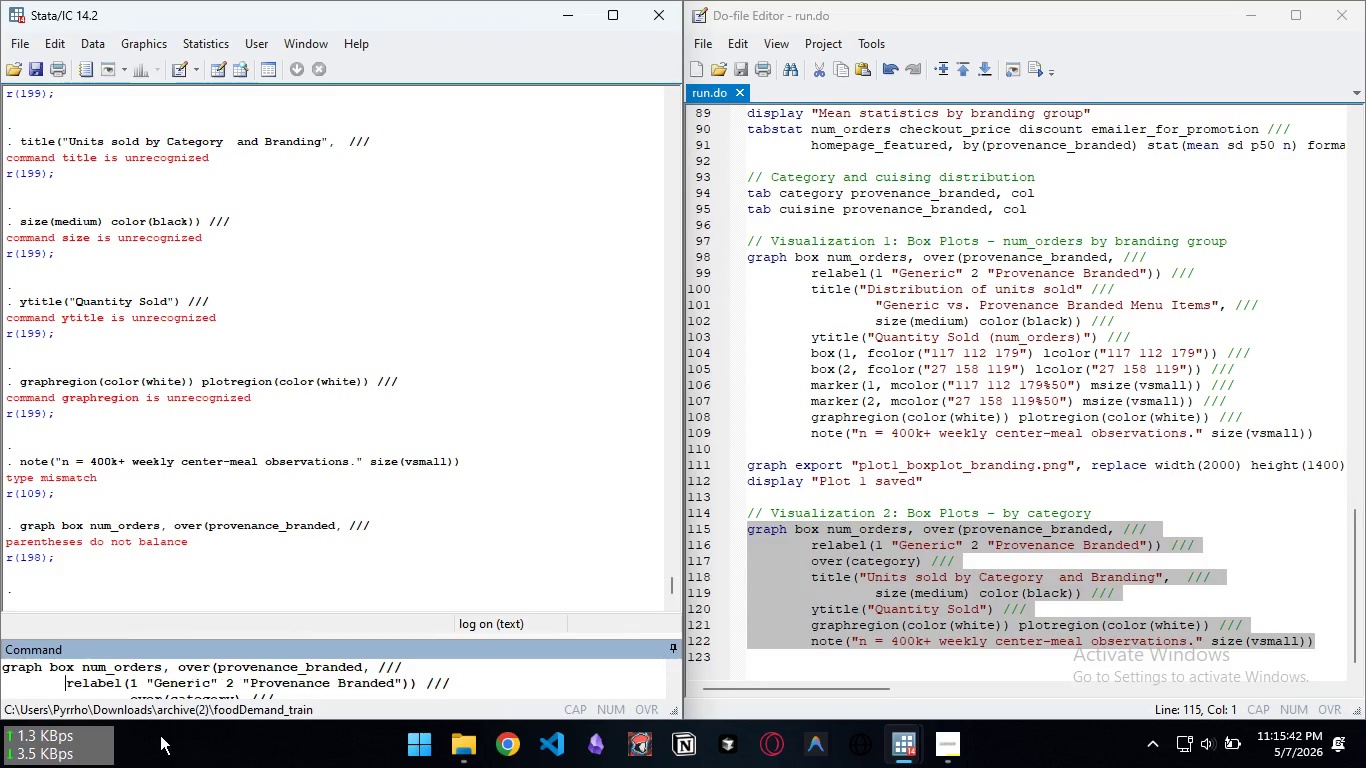 
key(Backspace)
 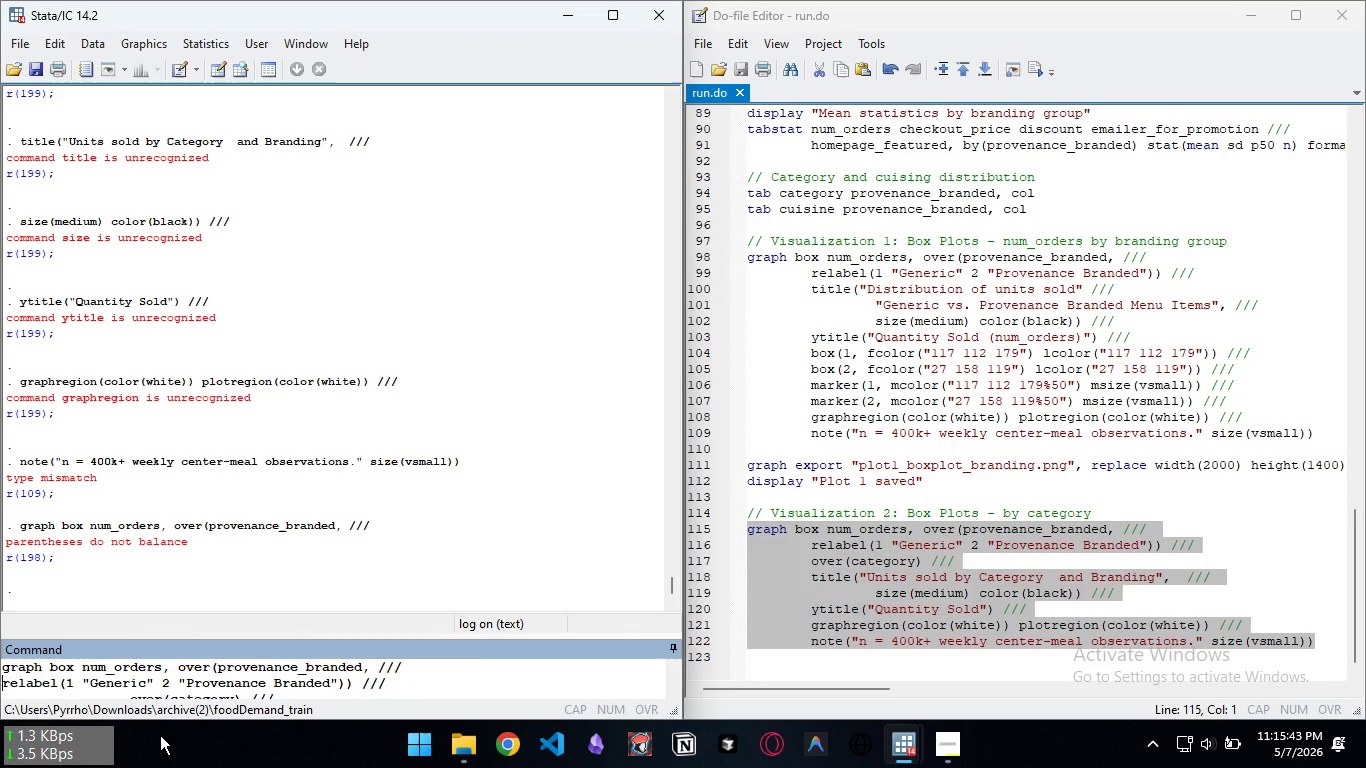 
key(Backspace)
 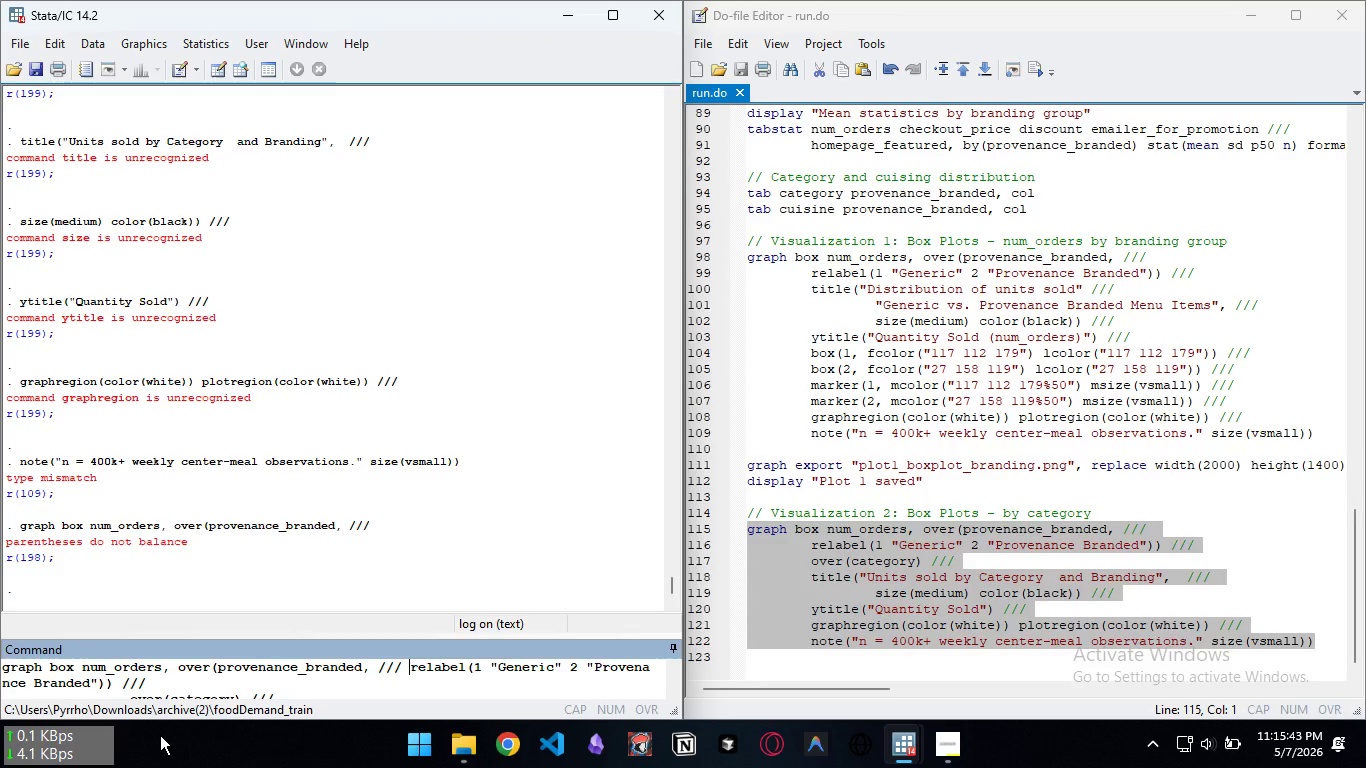 
key(Backspace)
 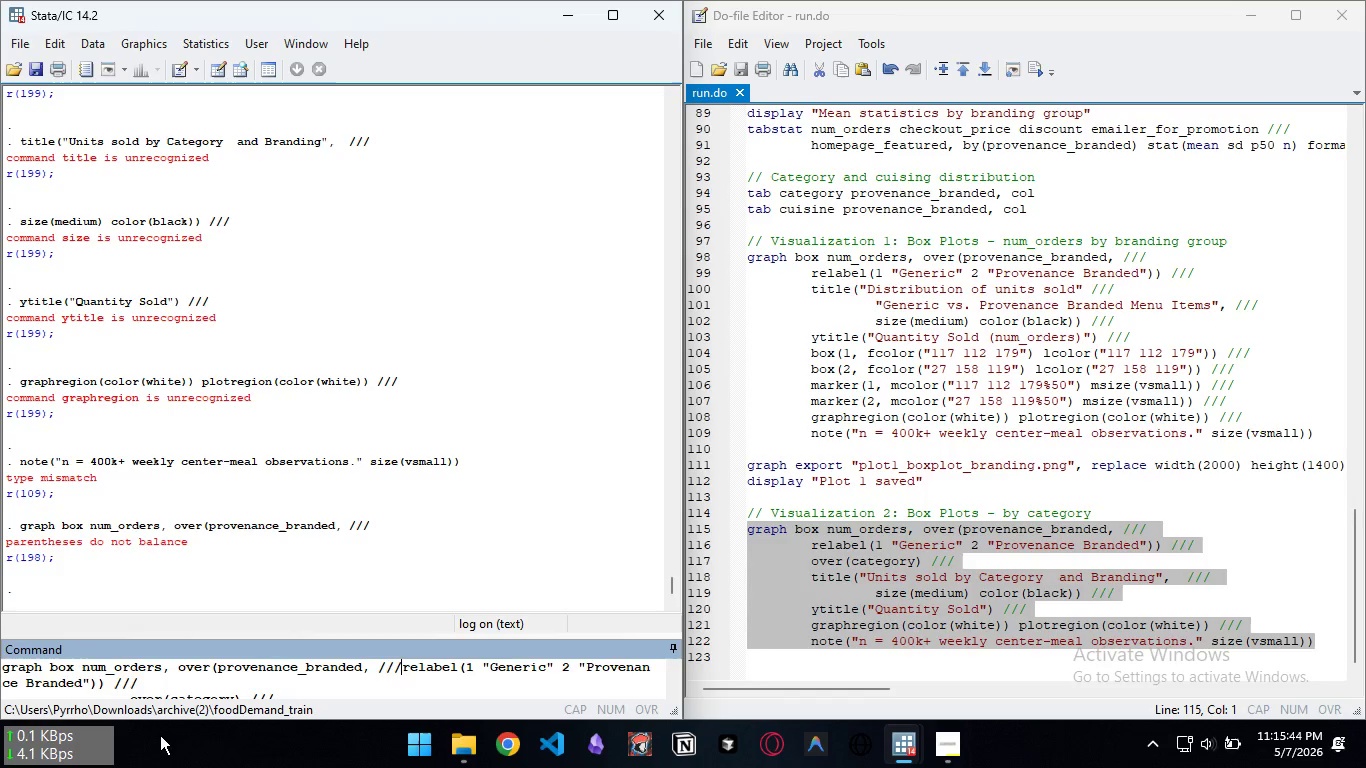 
key(Backspace)
 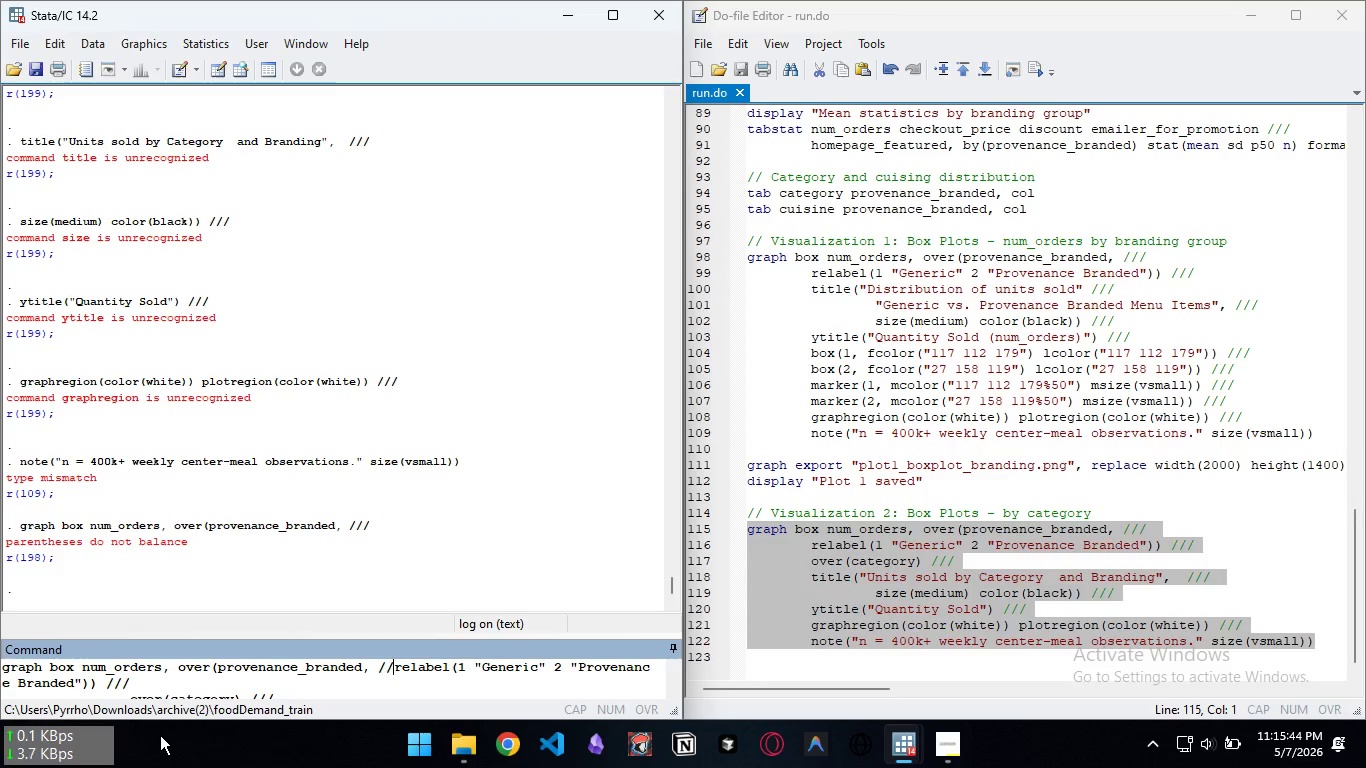 
key(Backspace)
 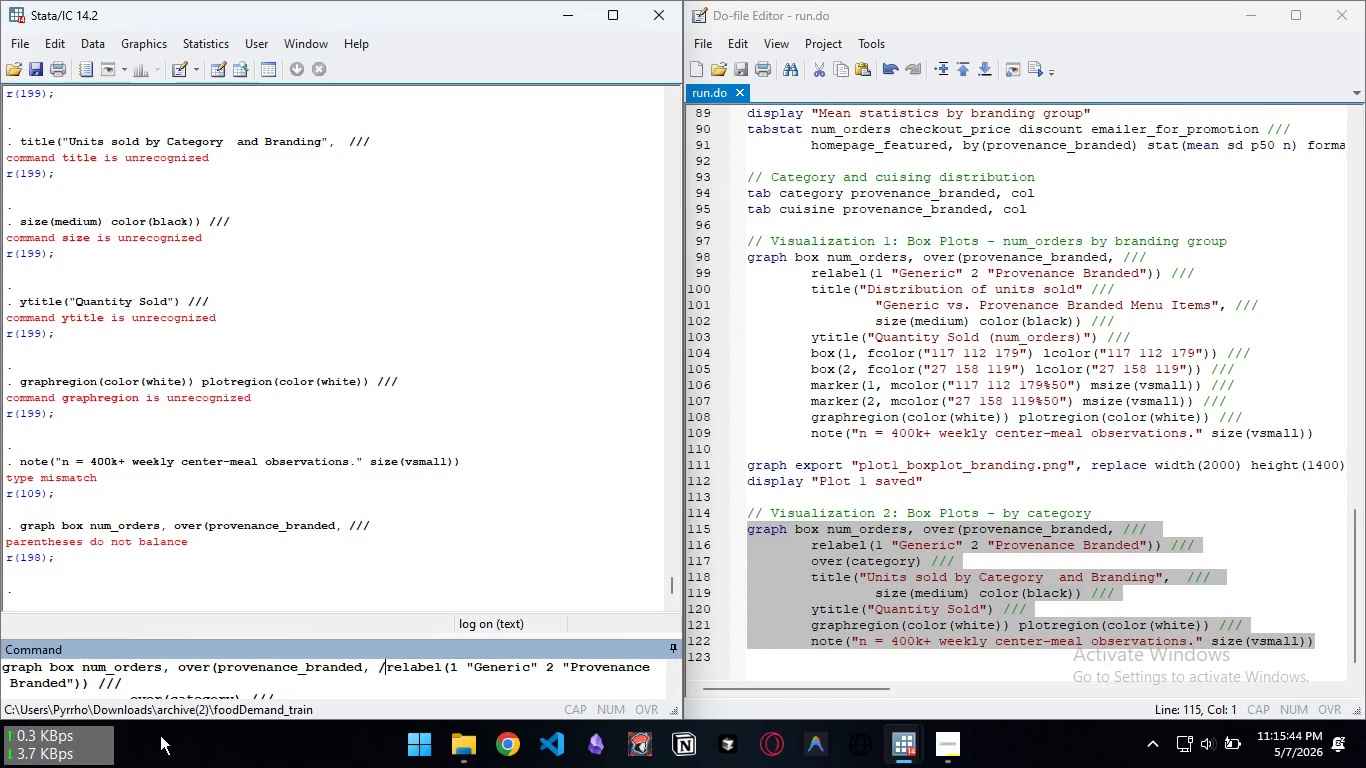 
key(Backspace)
 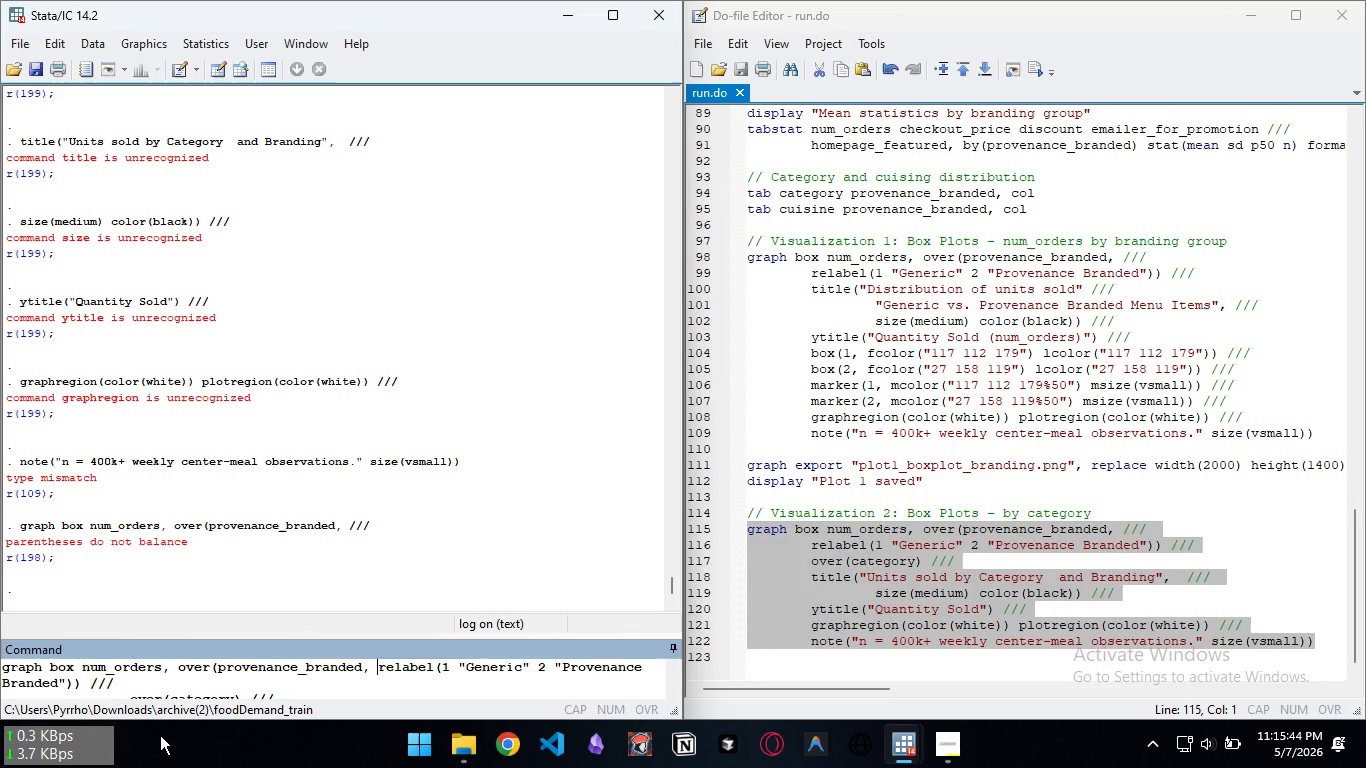 
key(Backspace)
 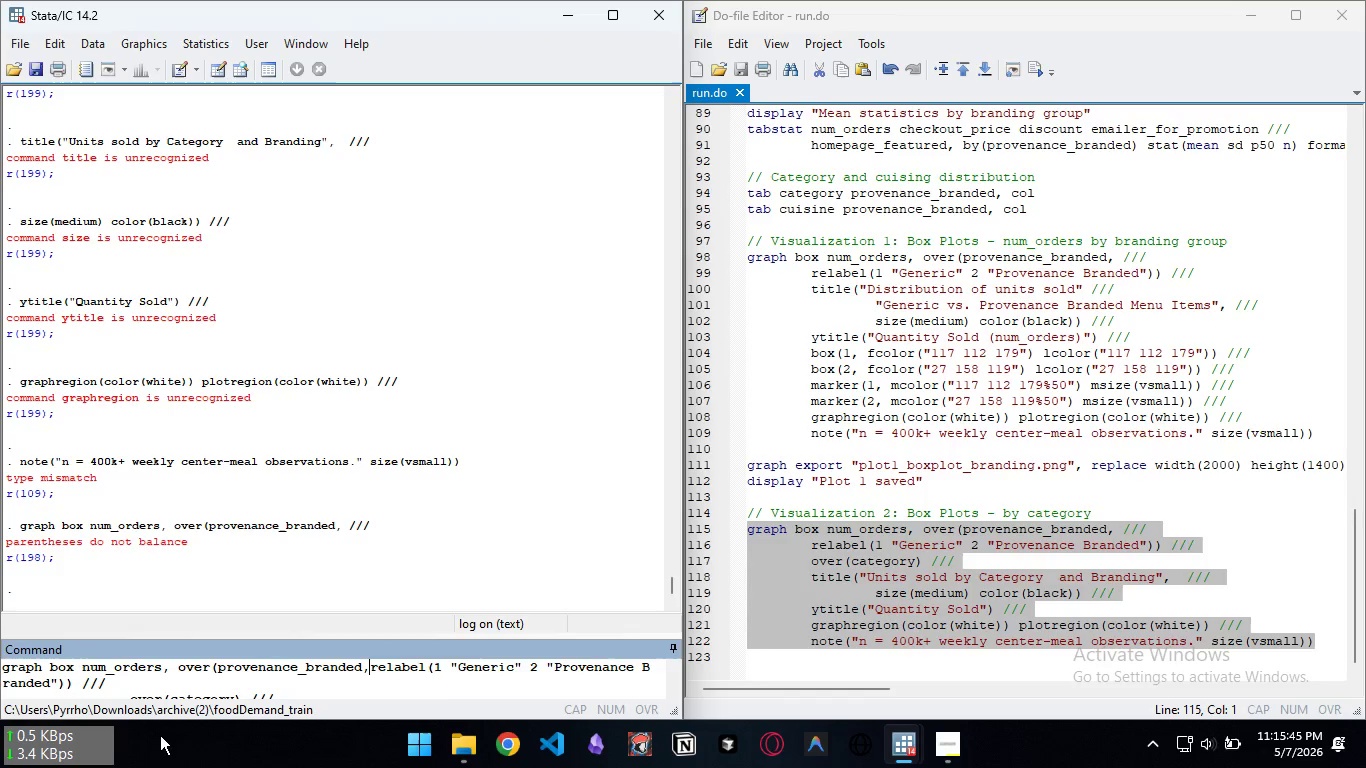 
key(Backspace)
 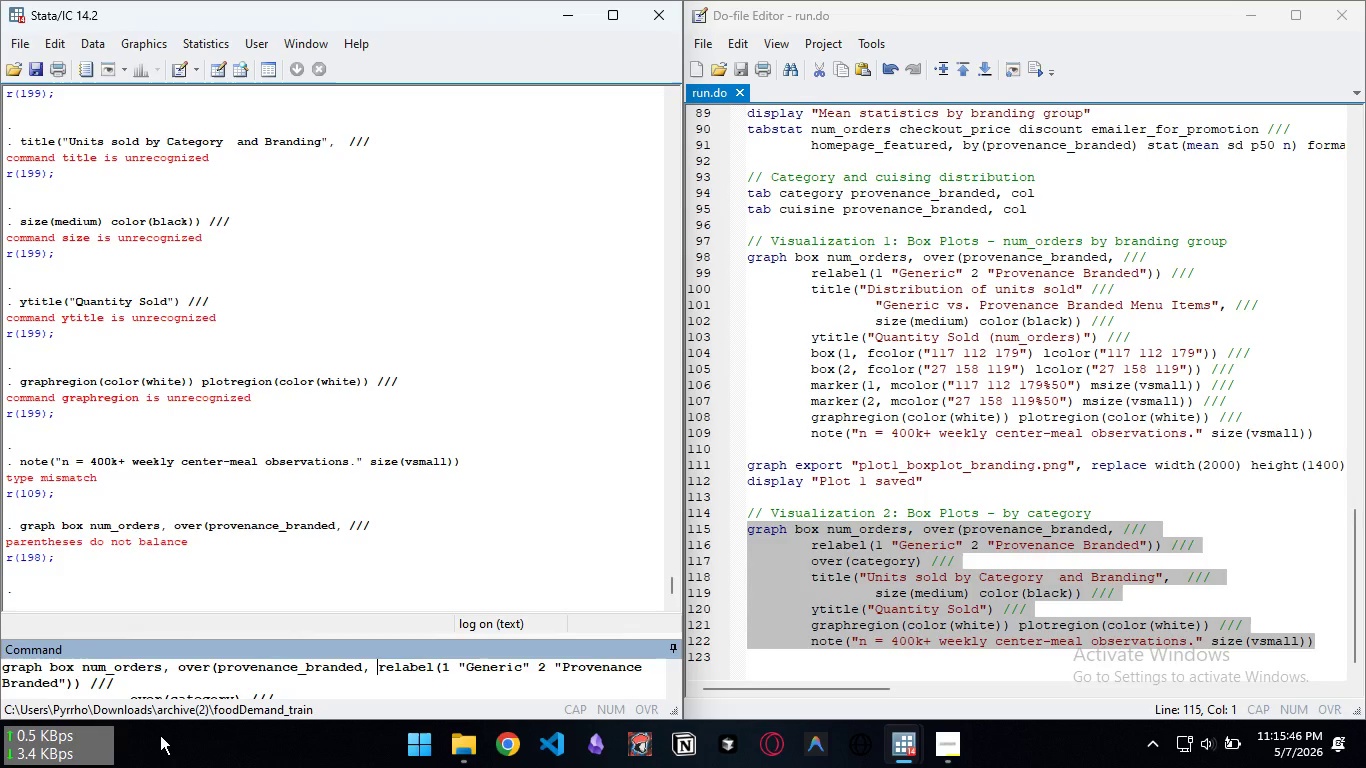 
key(Space)
 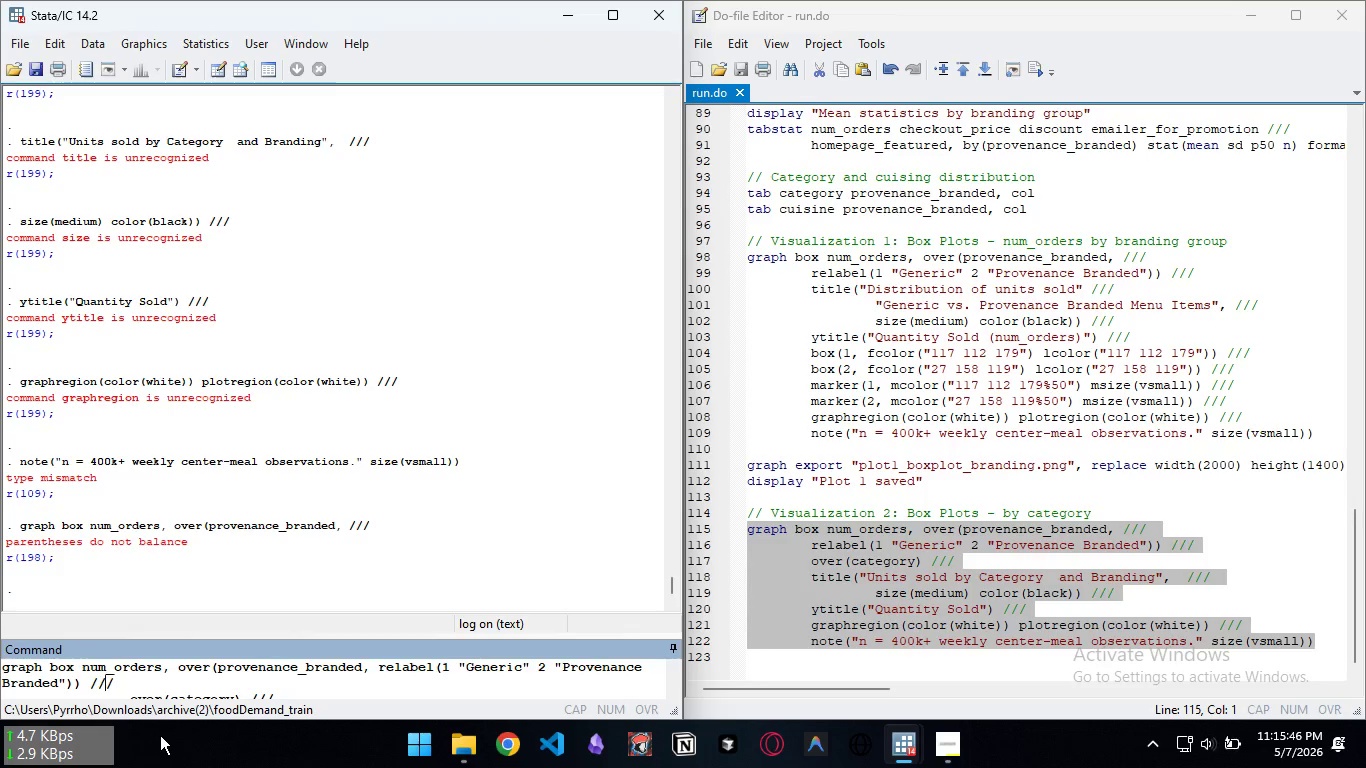 
key(ArrowDown)
 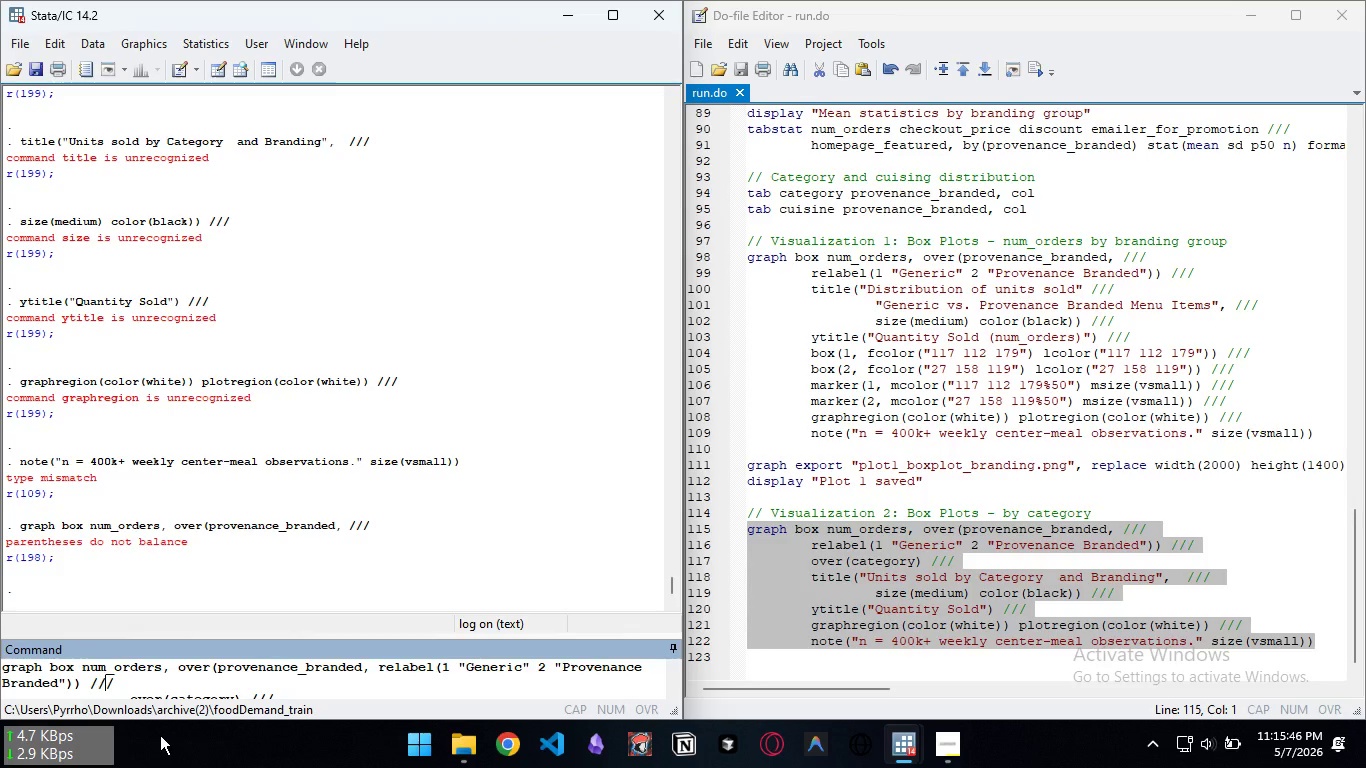 
key(ArrowLeft)
 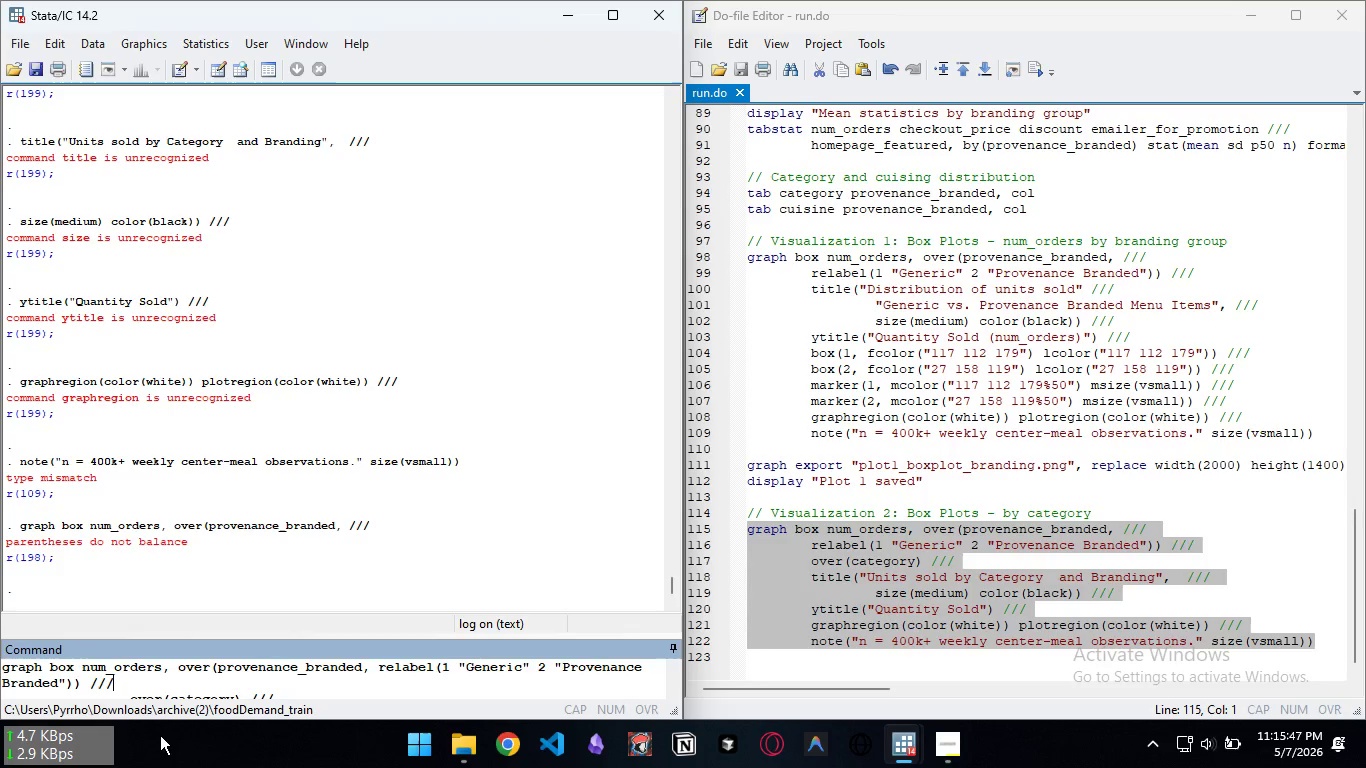 
key(ArrowRight)
 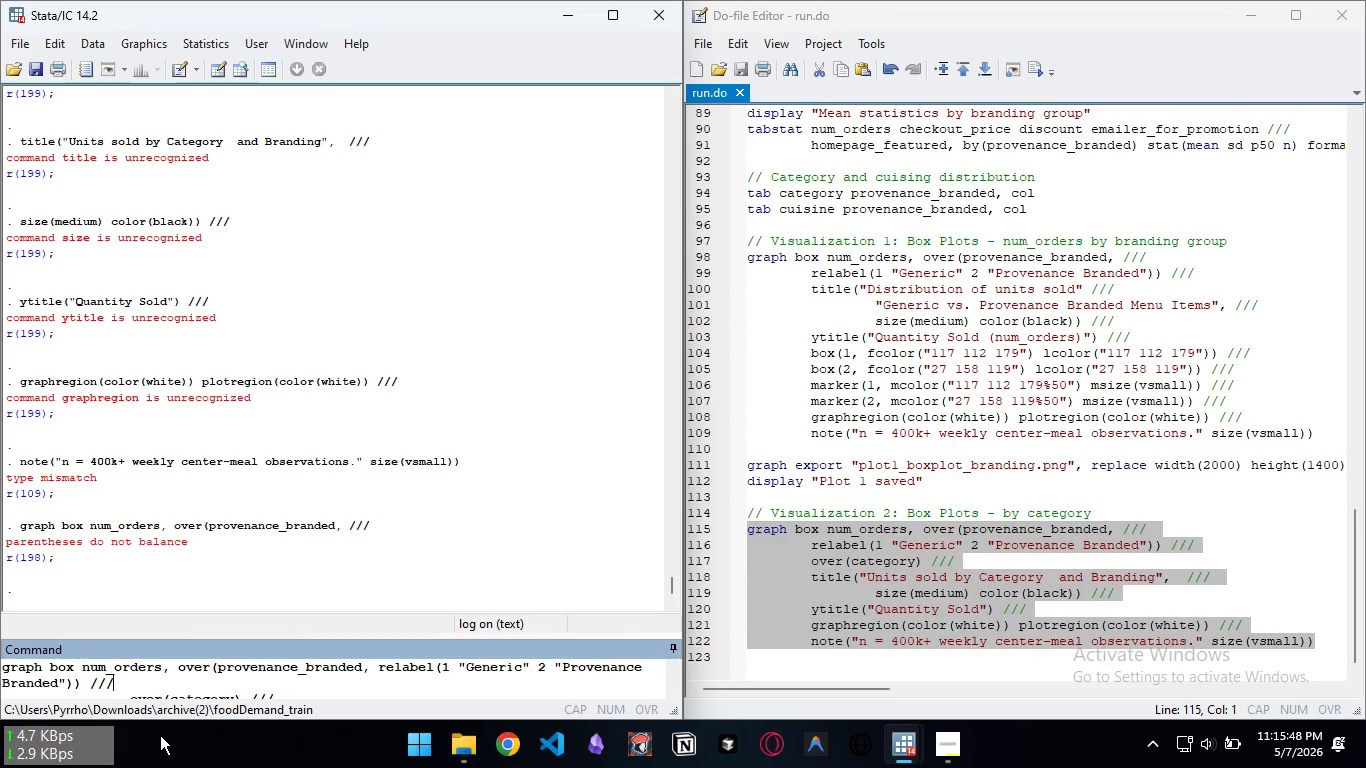 
key(ArrowDown)
 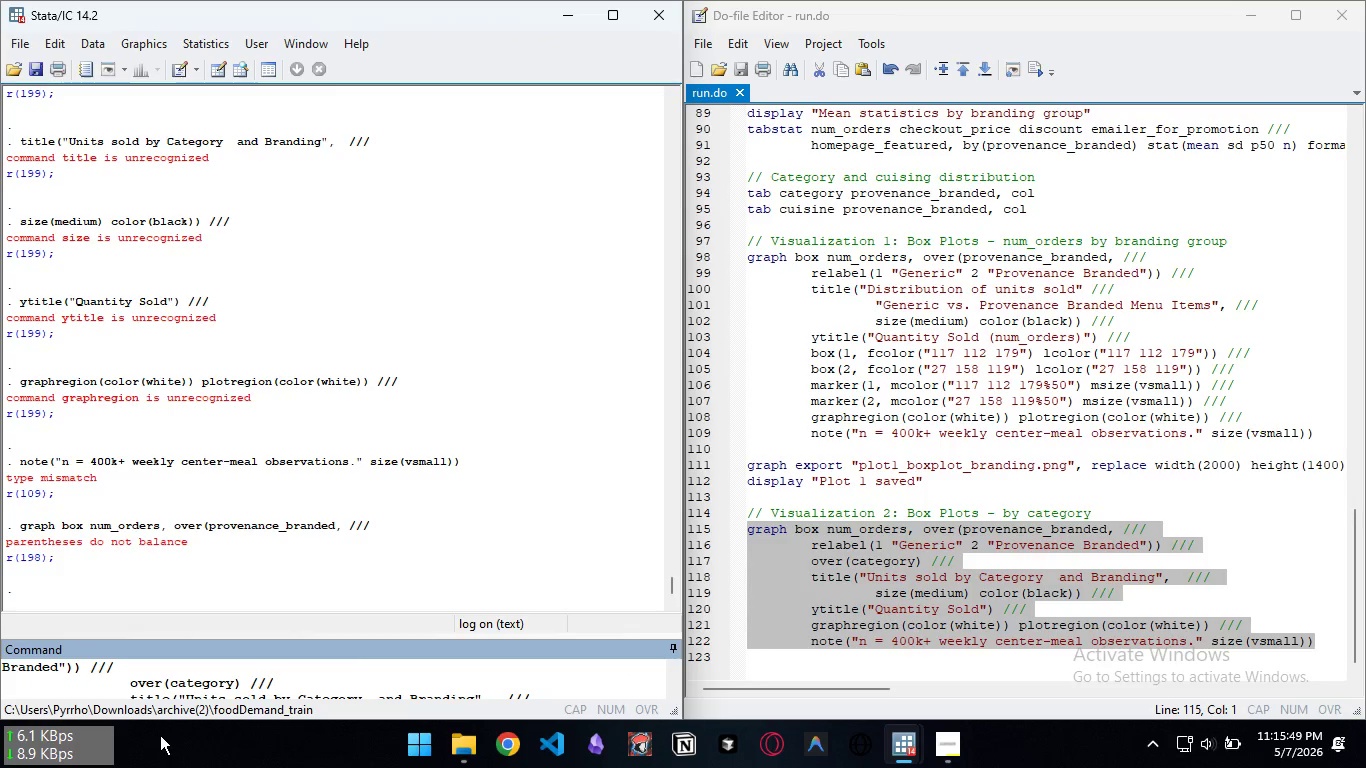 
key(Backspace)
 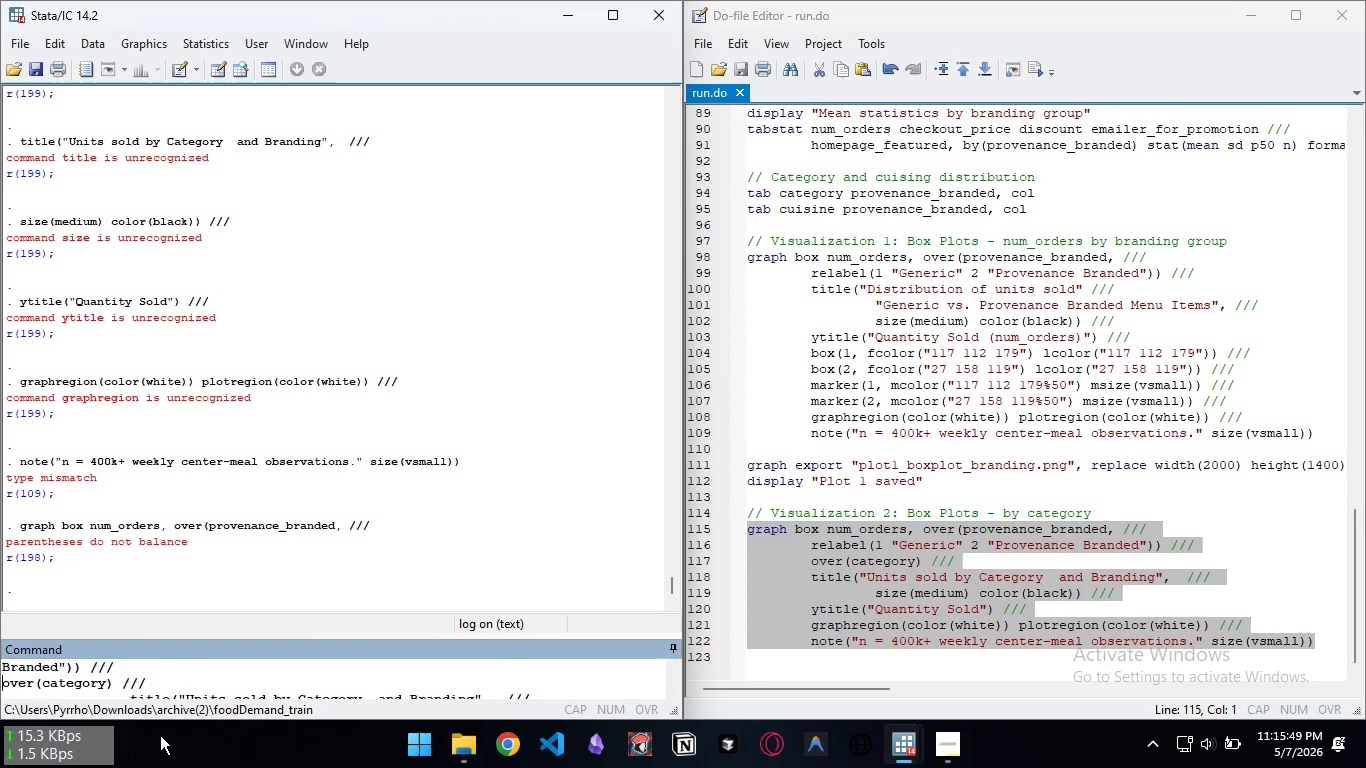 
key(Backspace)
 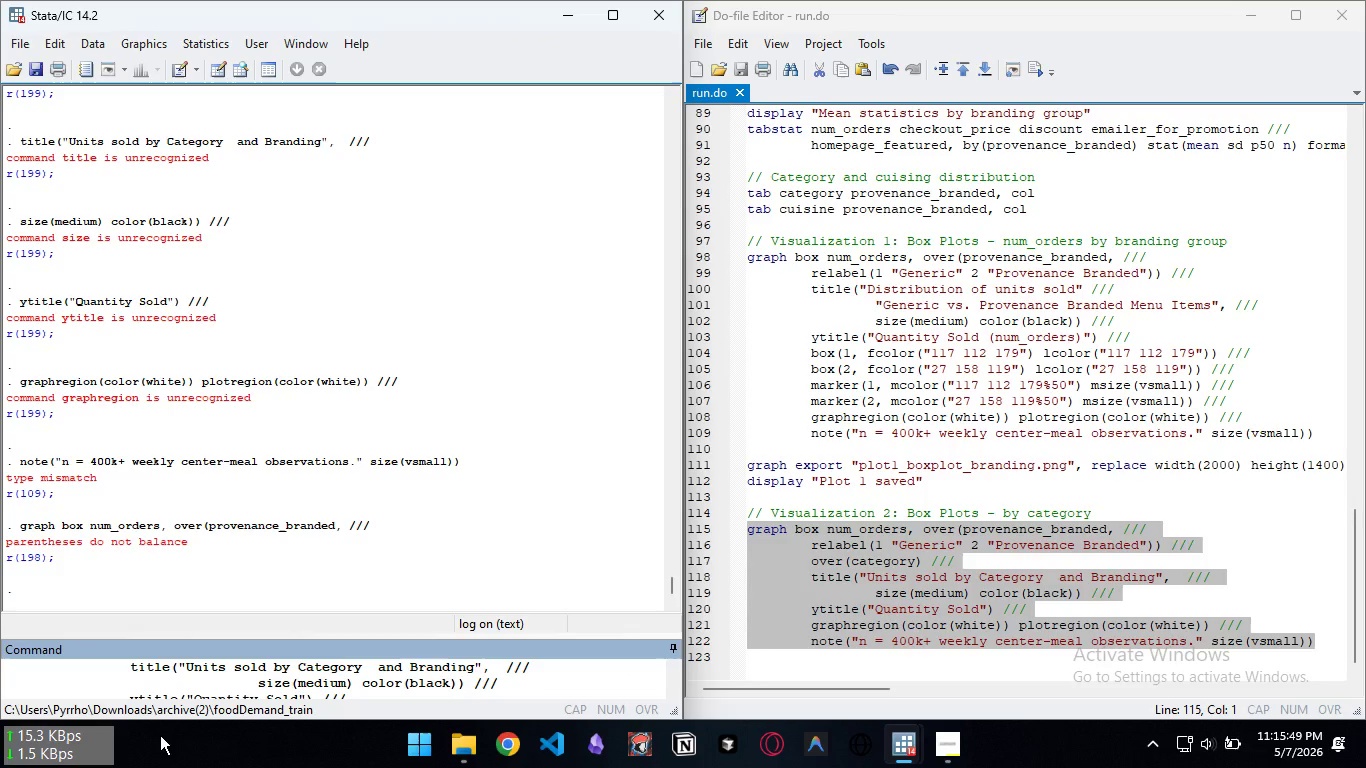 
key(Backspace)
 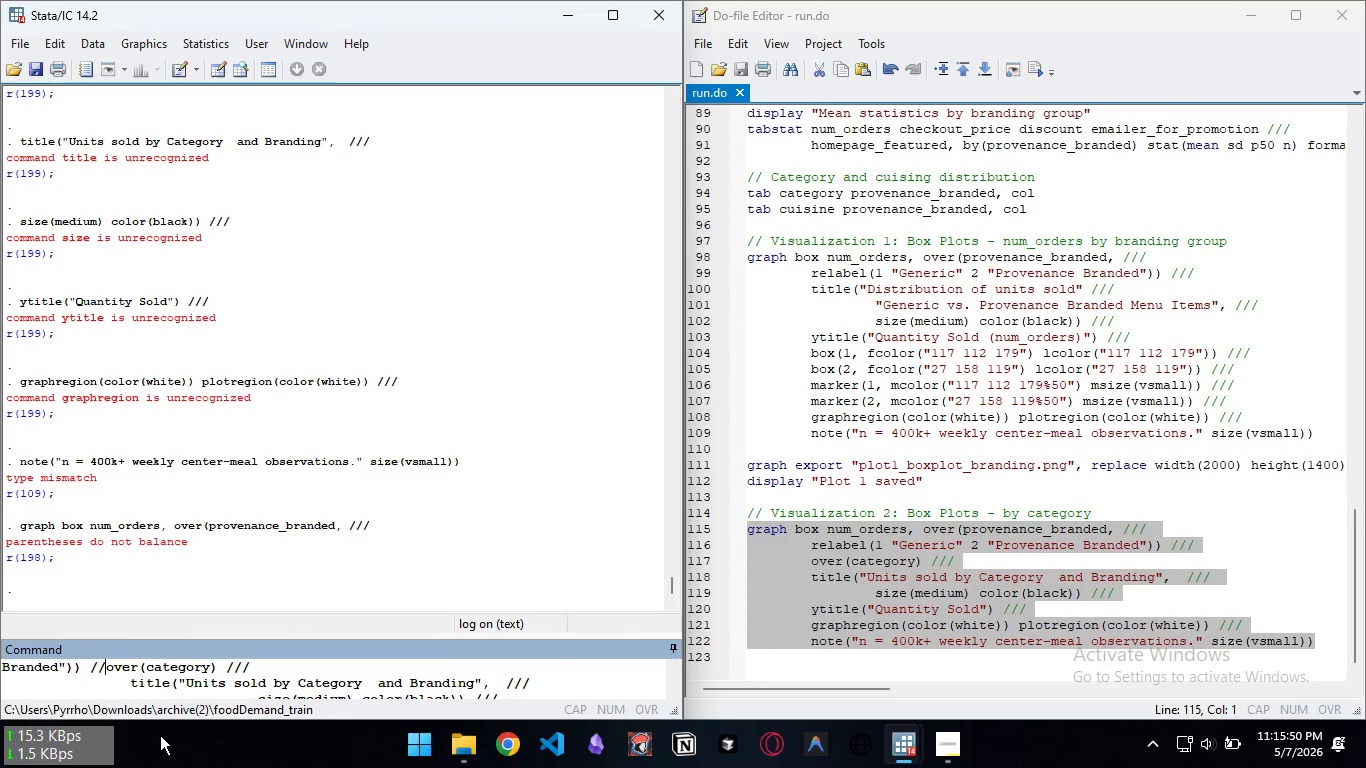 
key(Backspace)
 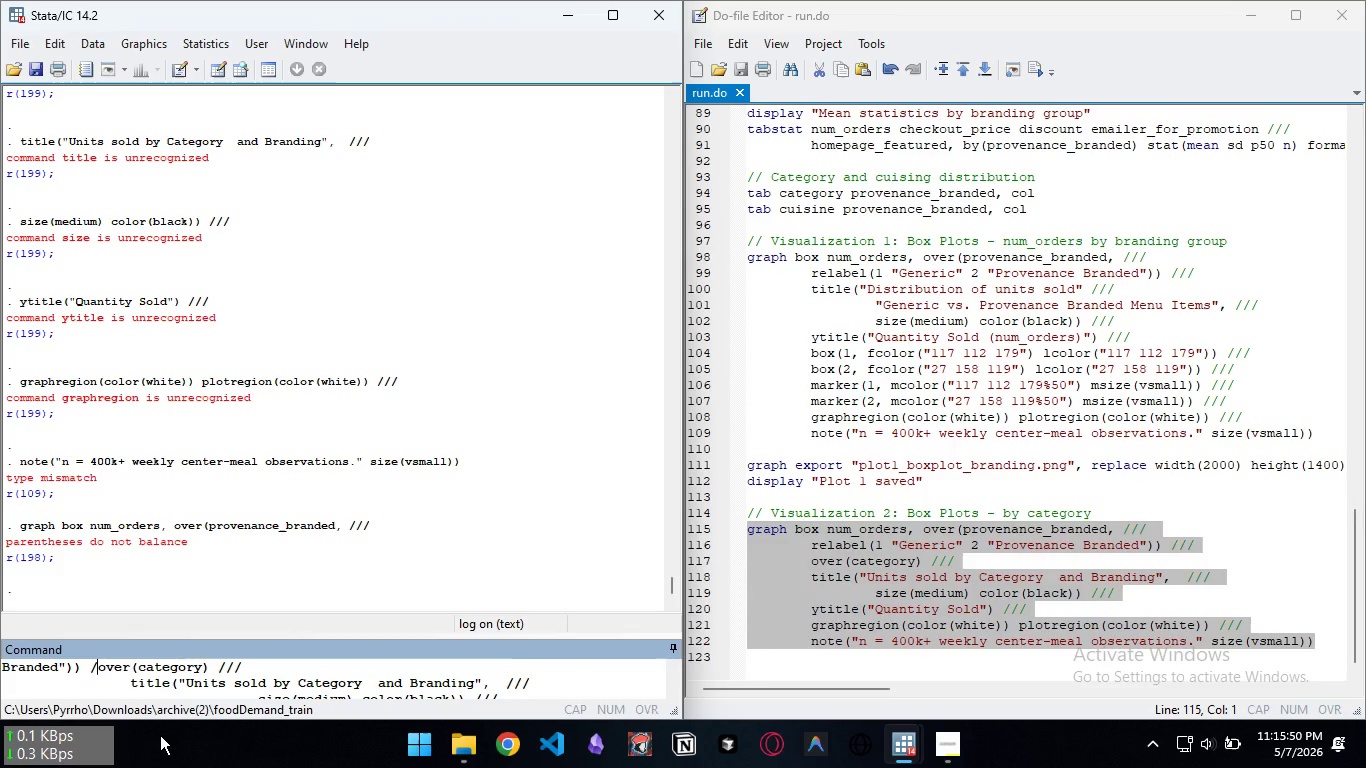 
key(Backspace)
 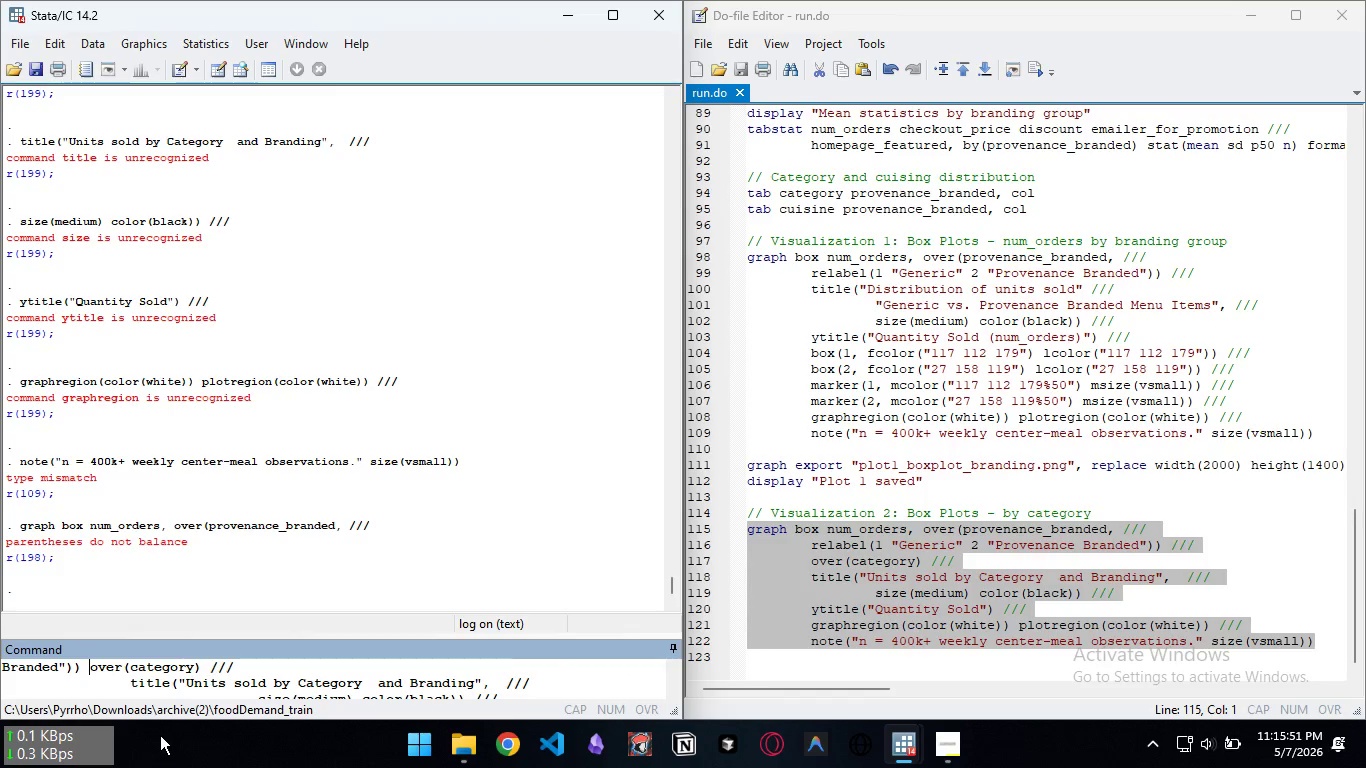 
key(Backspace)
 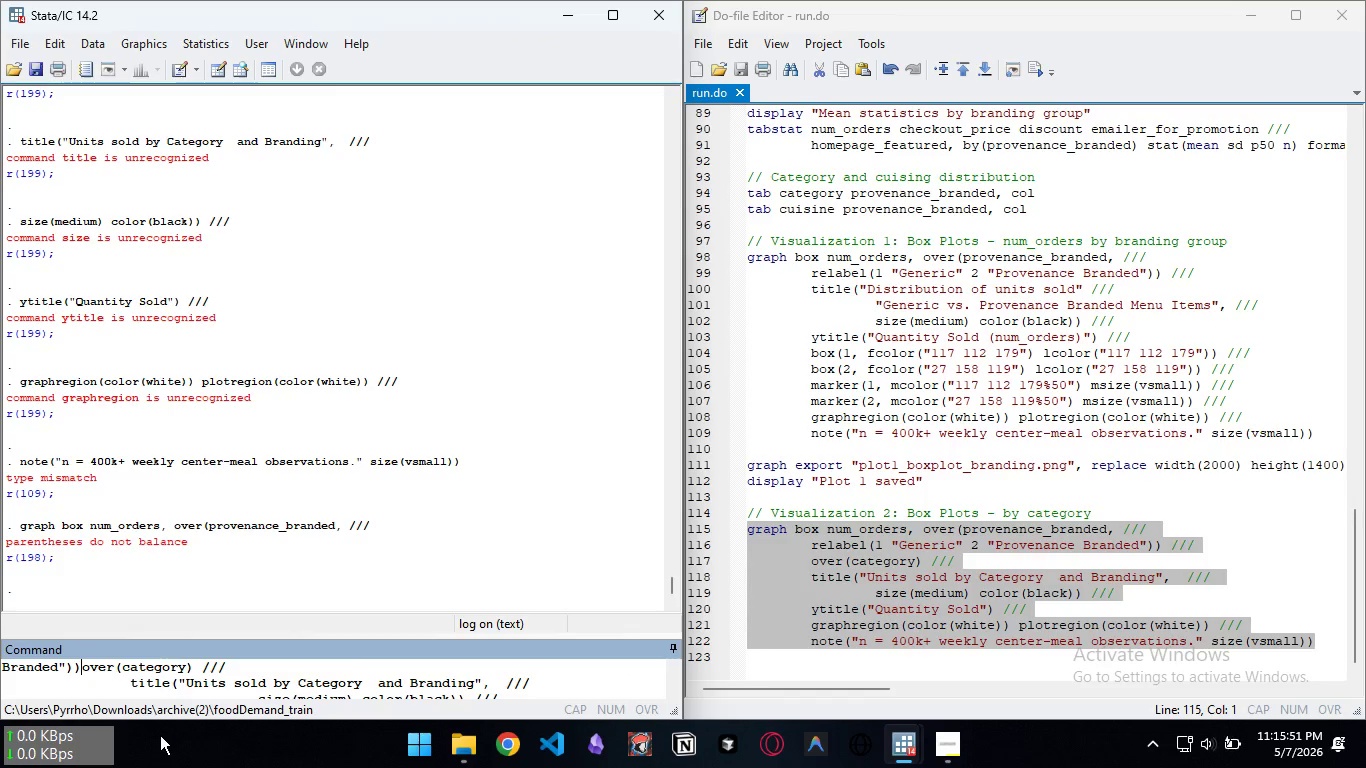 
key(Backspace)
 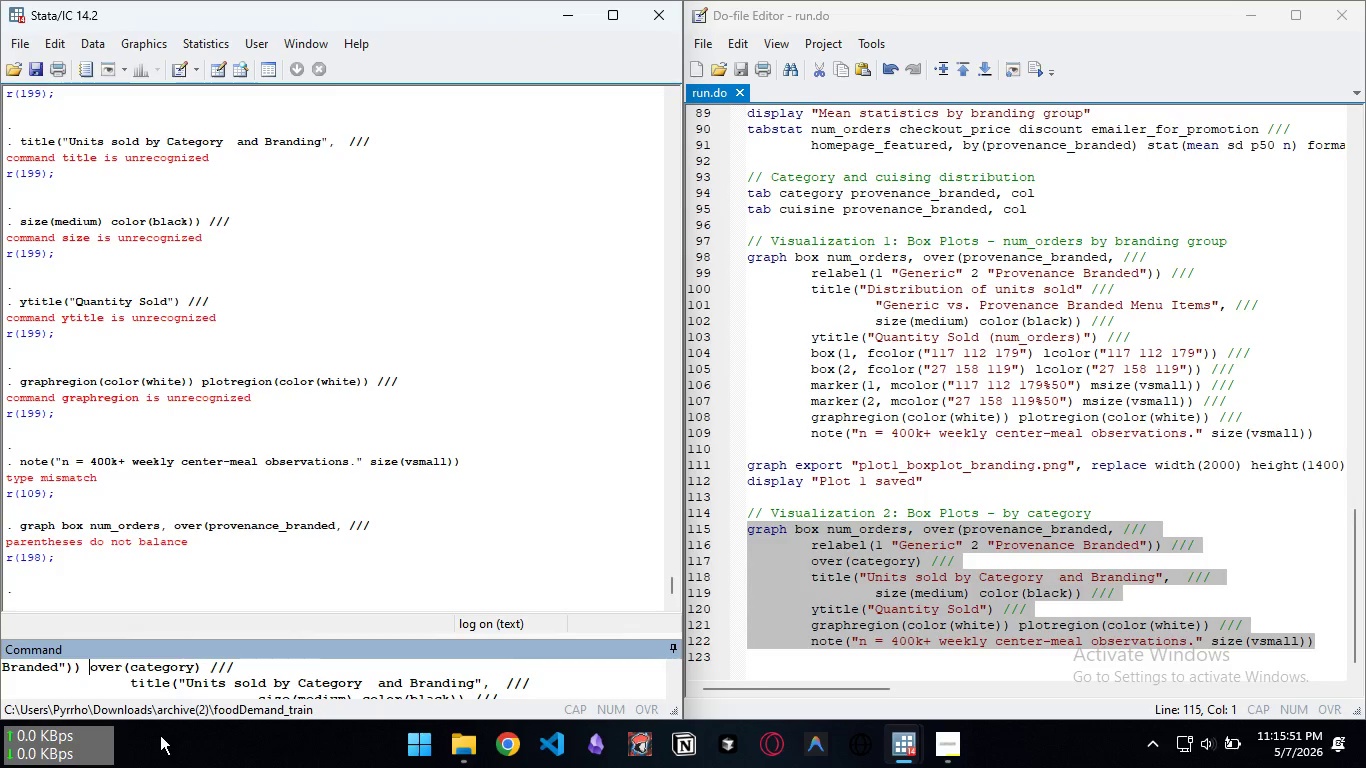 
key(Space)
 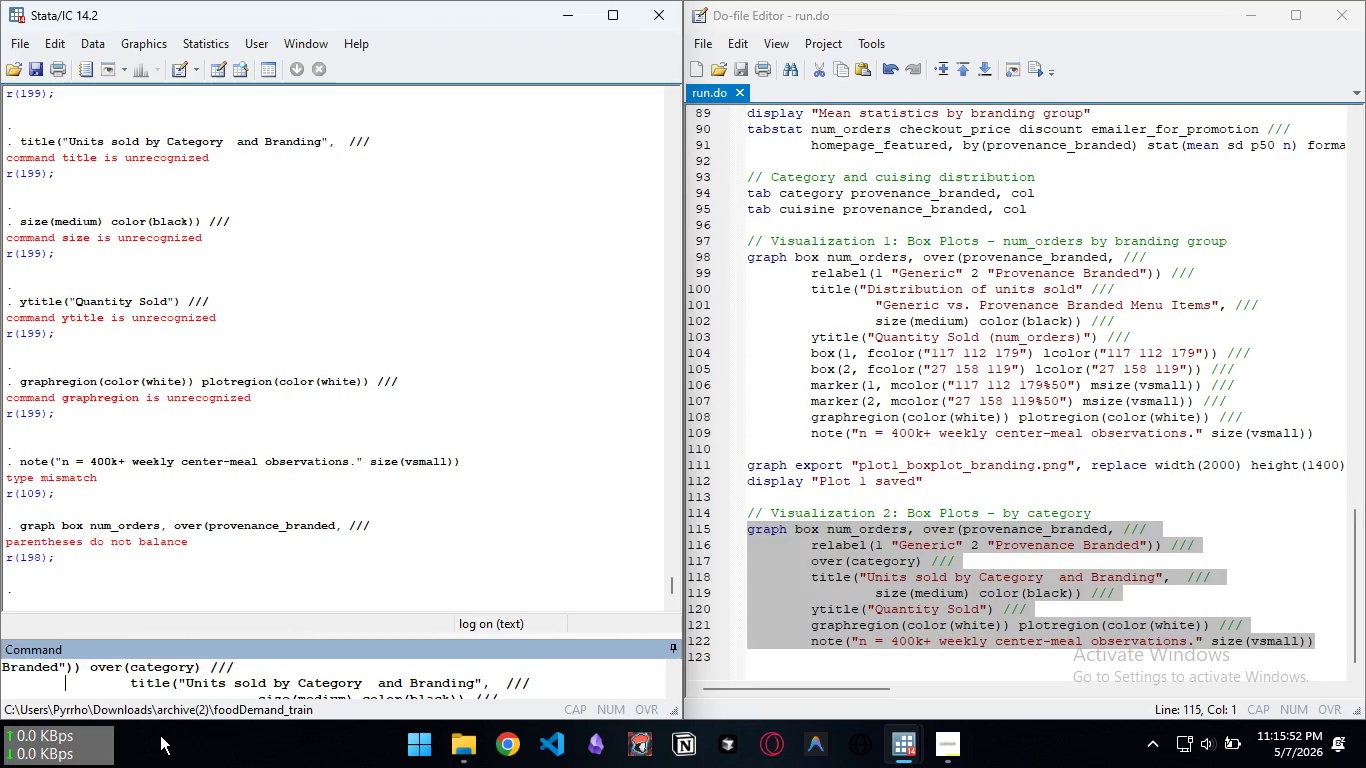 
key(ArrowDown)
 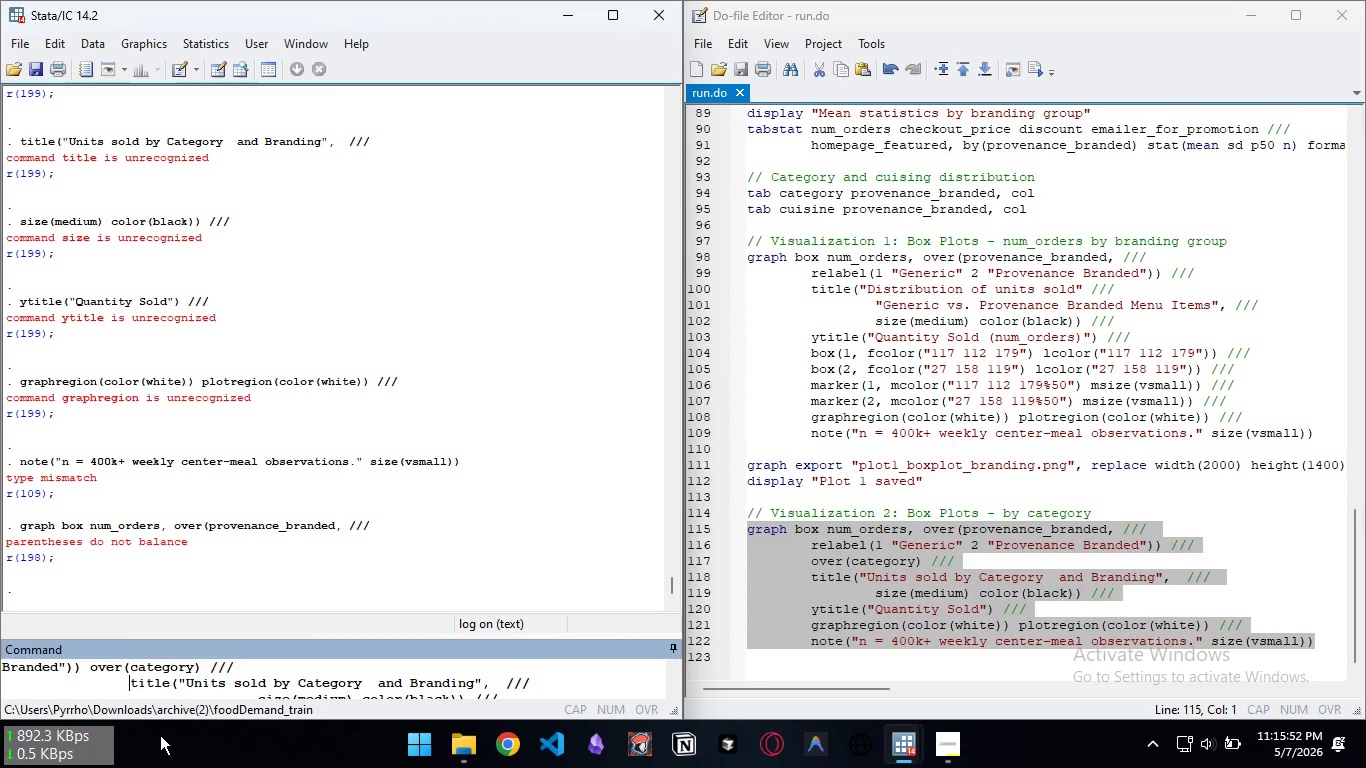 
key(ArrowRight)
 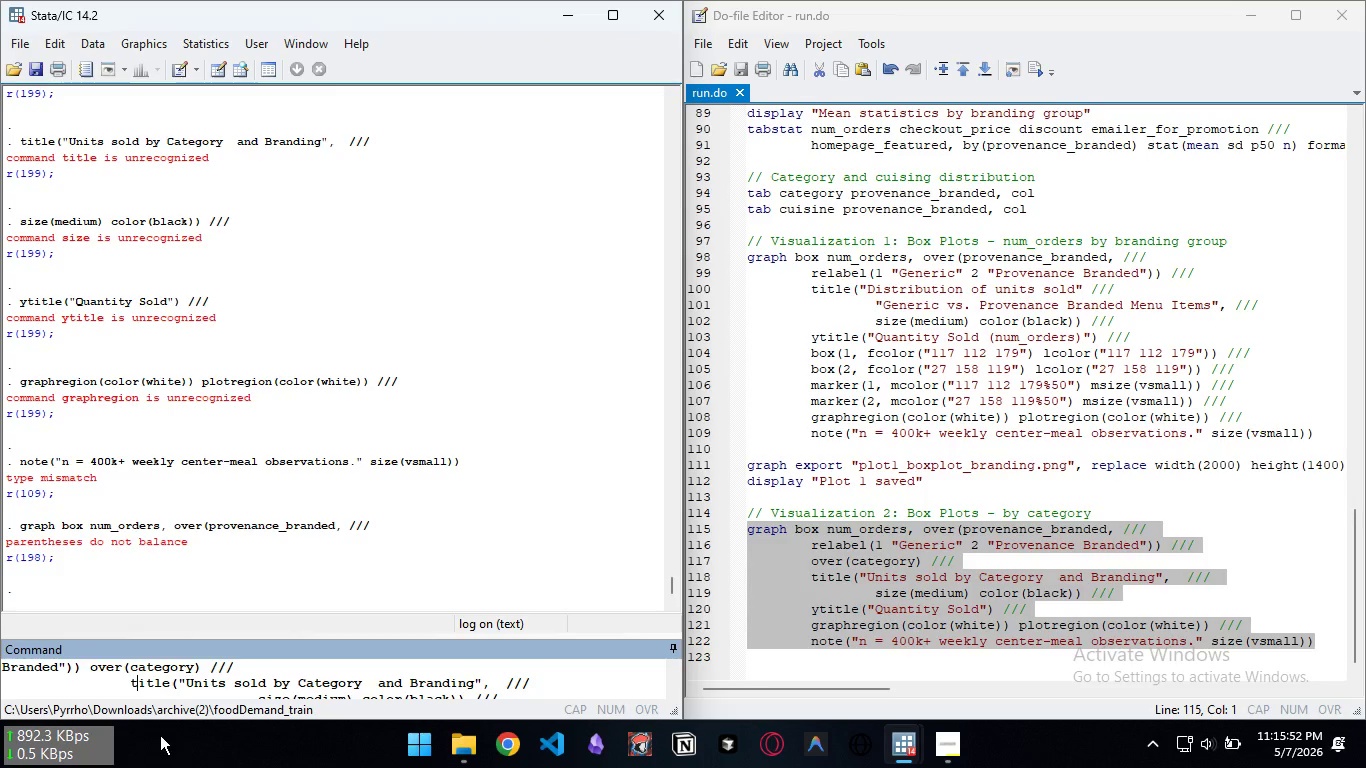 
key(ArrowRight)
 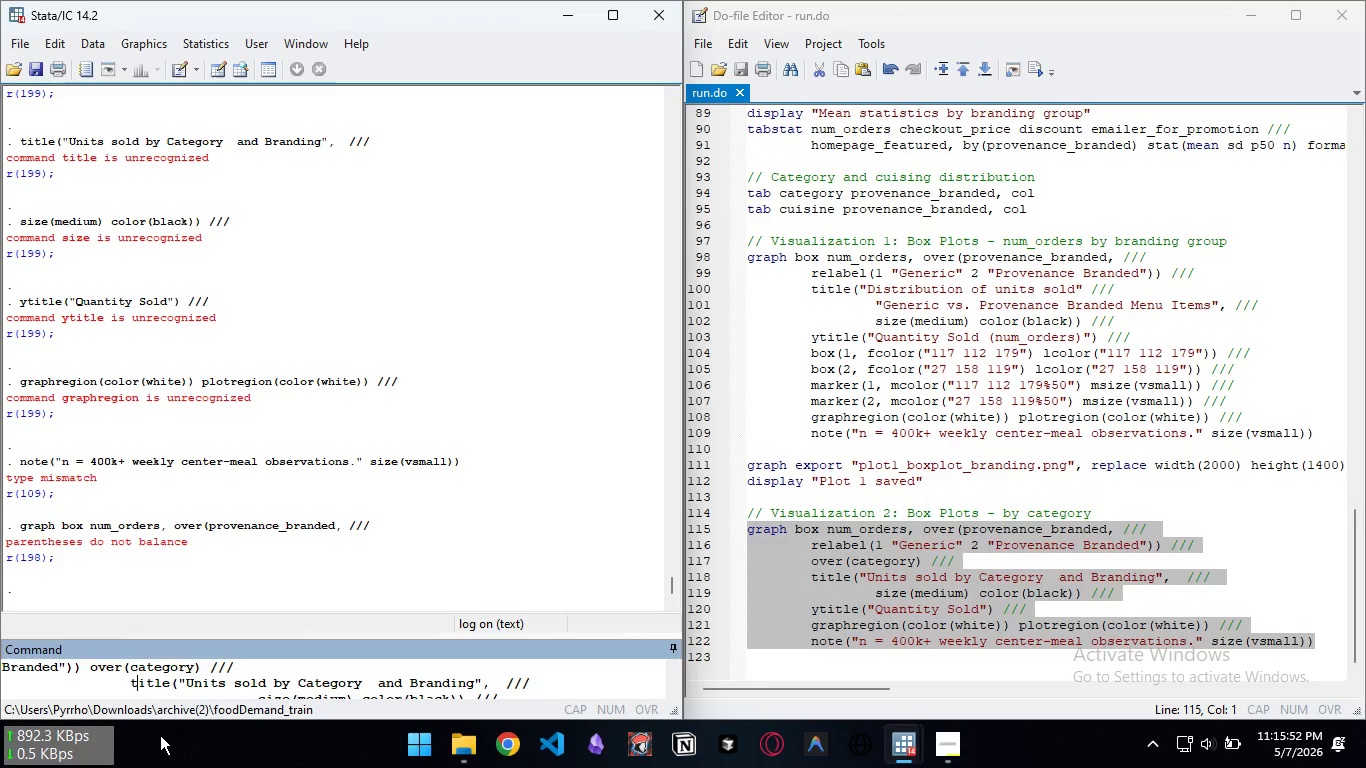 
key(Control+ArrowLeft)
 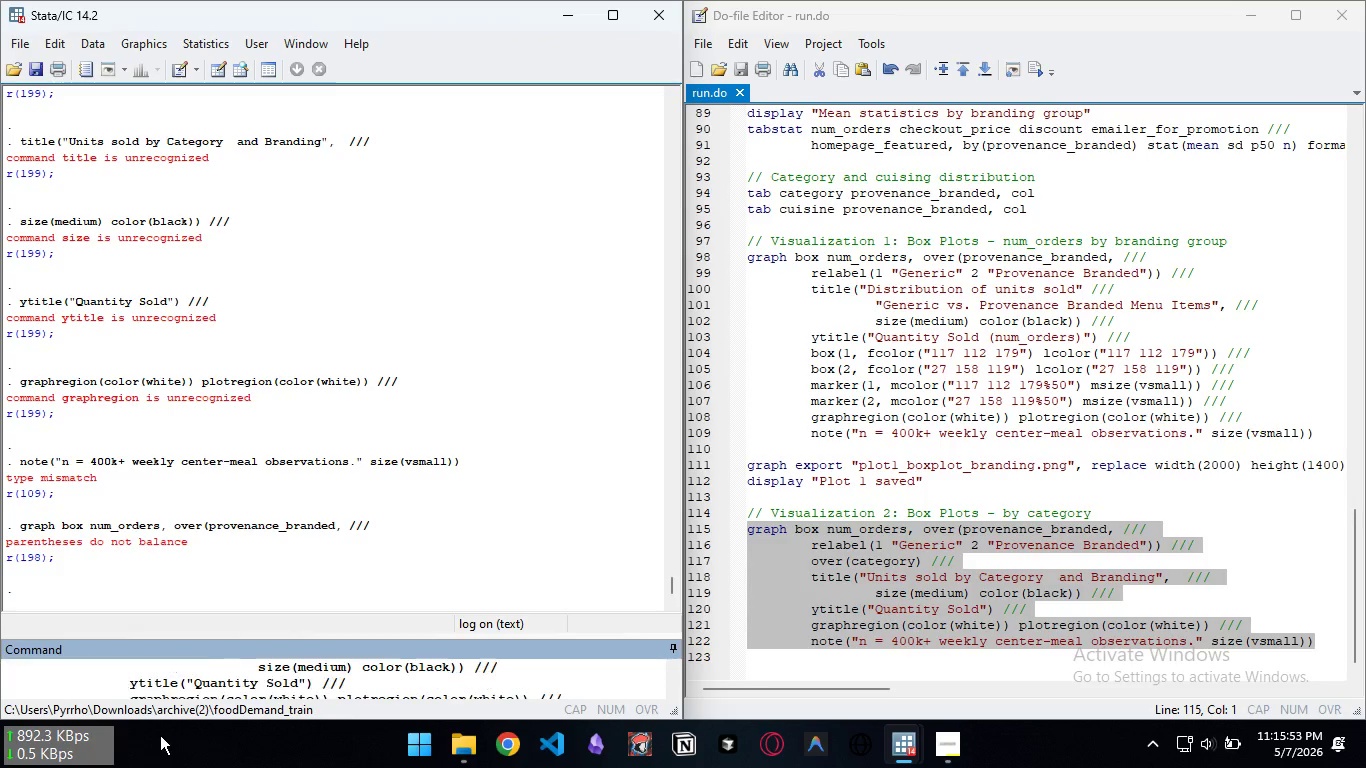 
key(Control+Backspace)
 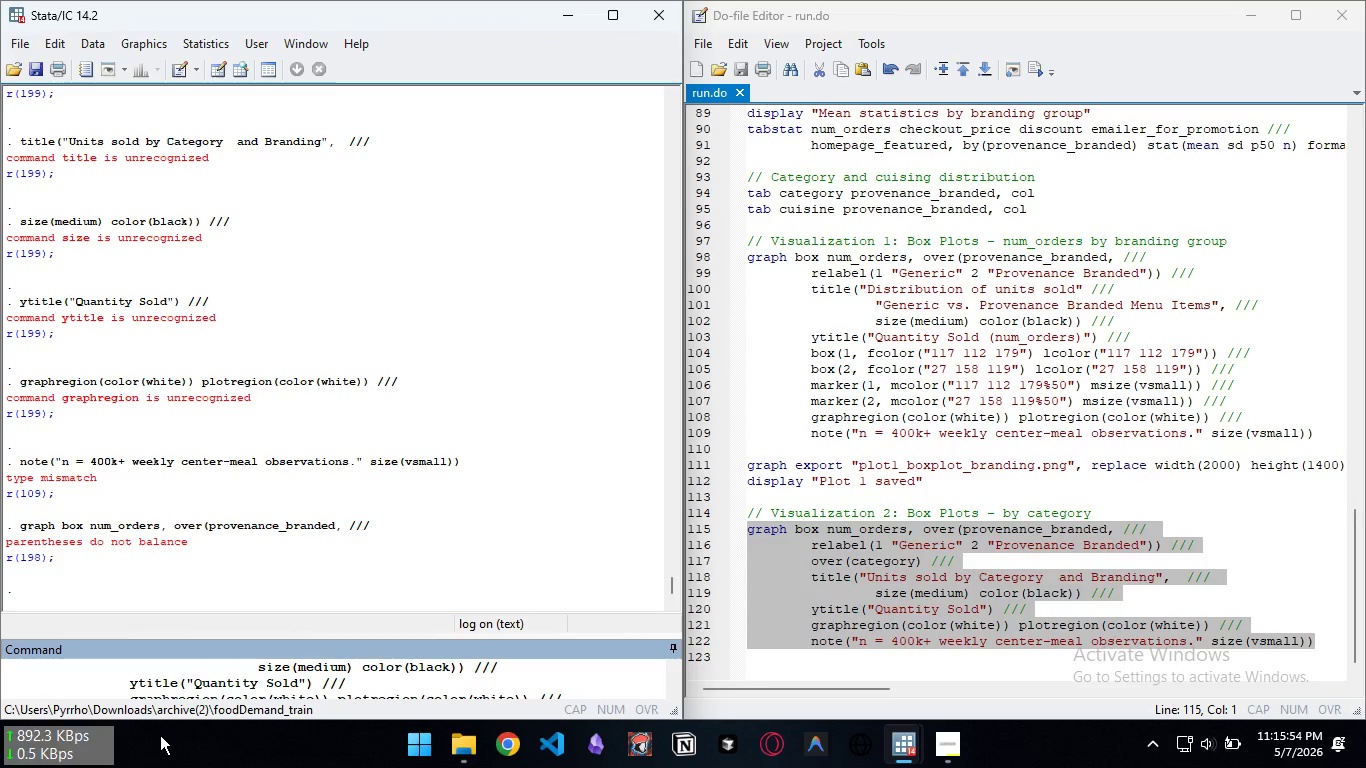 
key(Control+Z)
 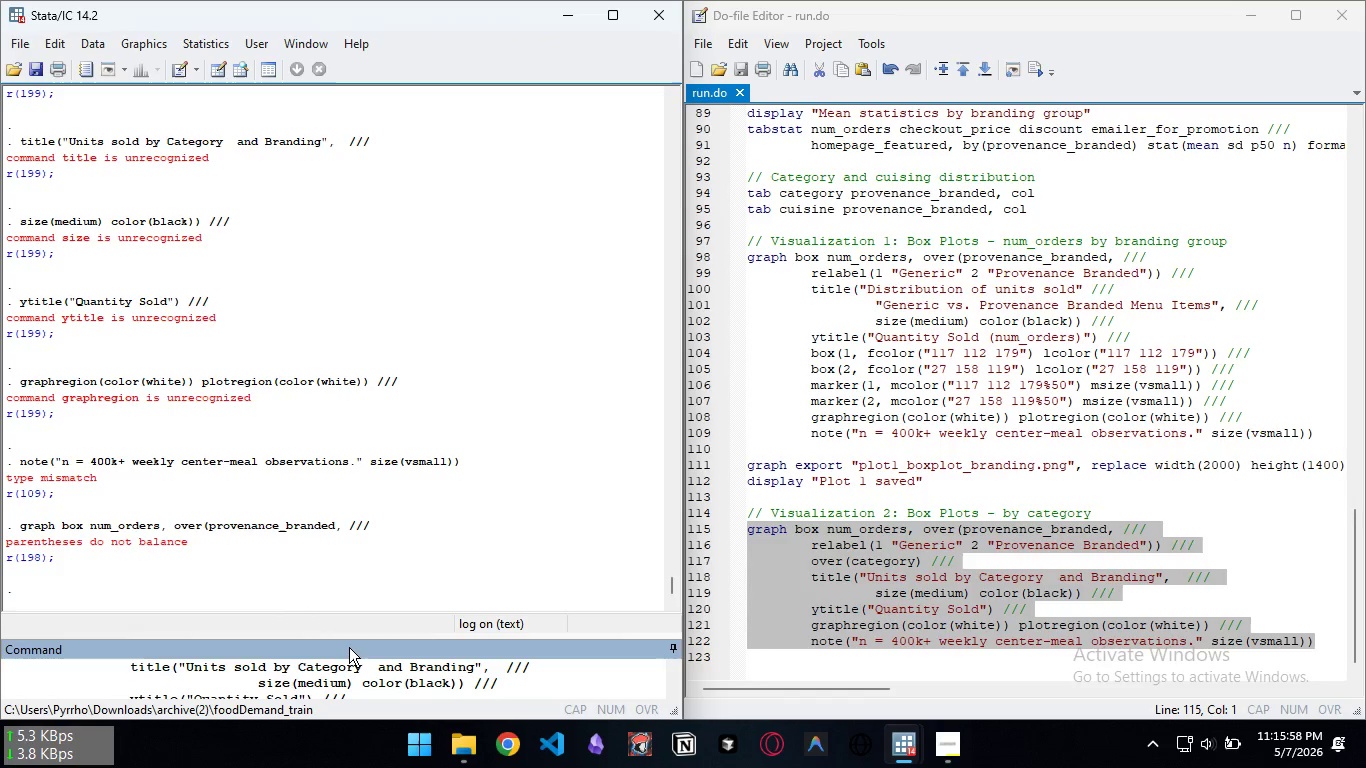 
left_click_drag(start_coordinate=[350, 638], to_coordinate=[353, 426])
 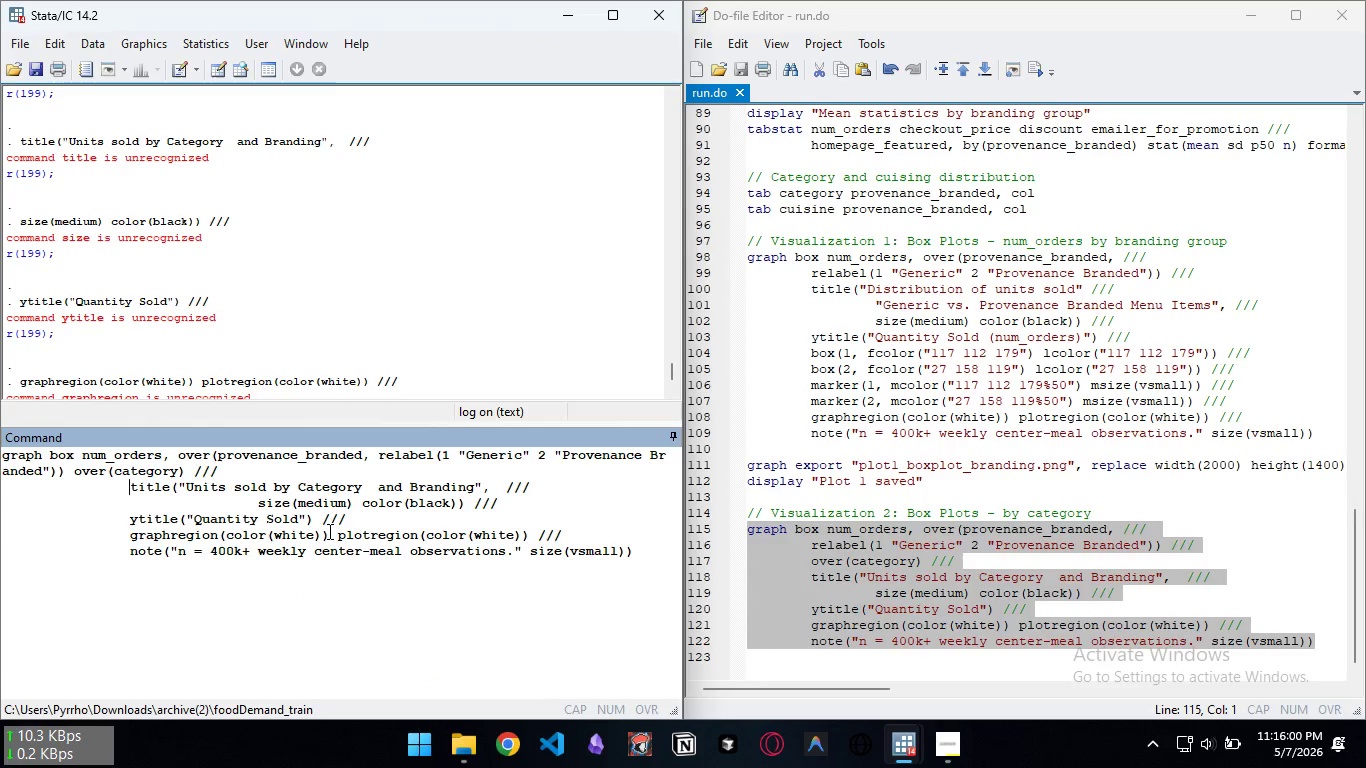 
scroll: coordinate [328, 531], scroll_direction: up, amount: 2.0
 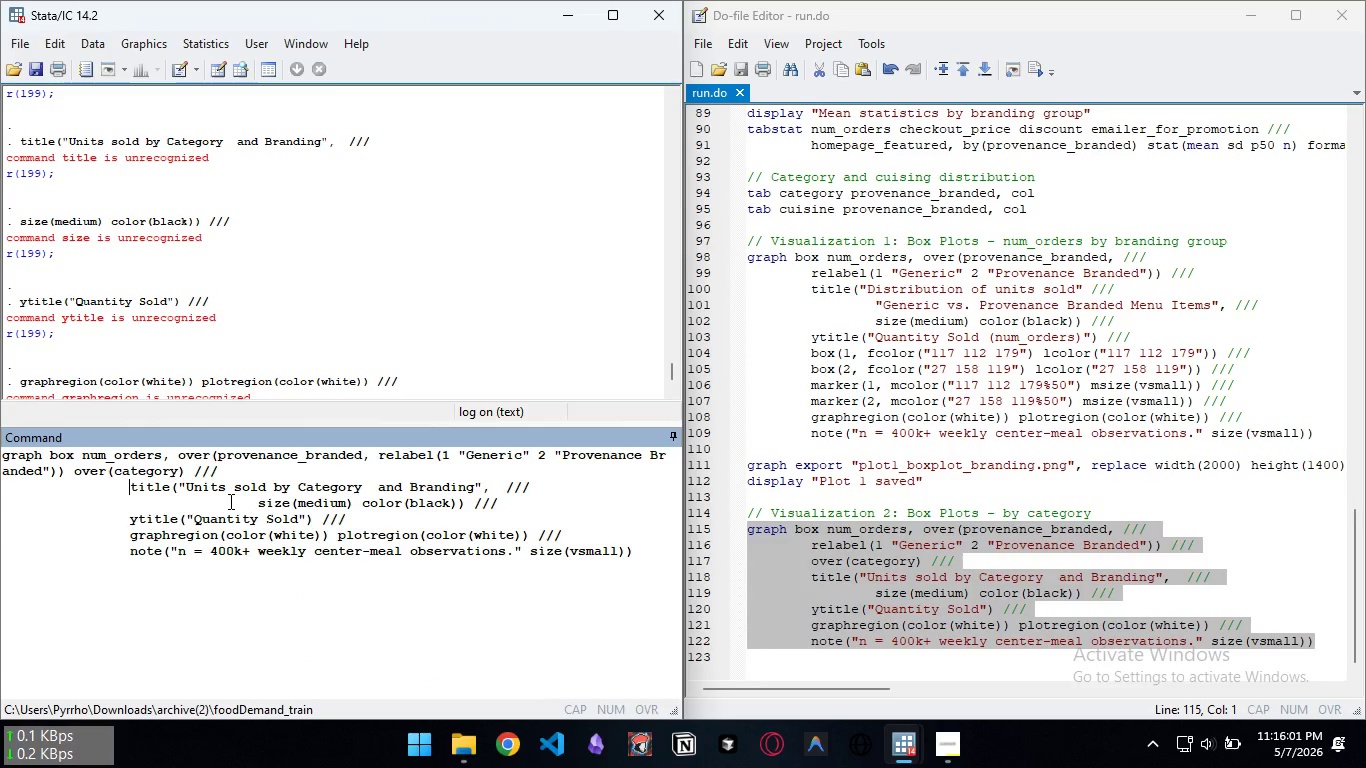 
key(Backspace)
 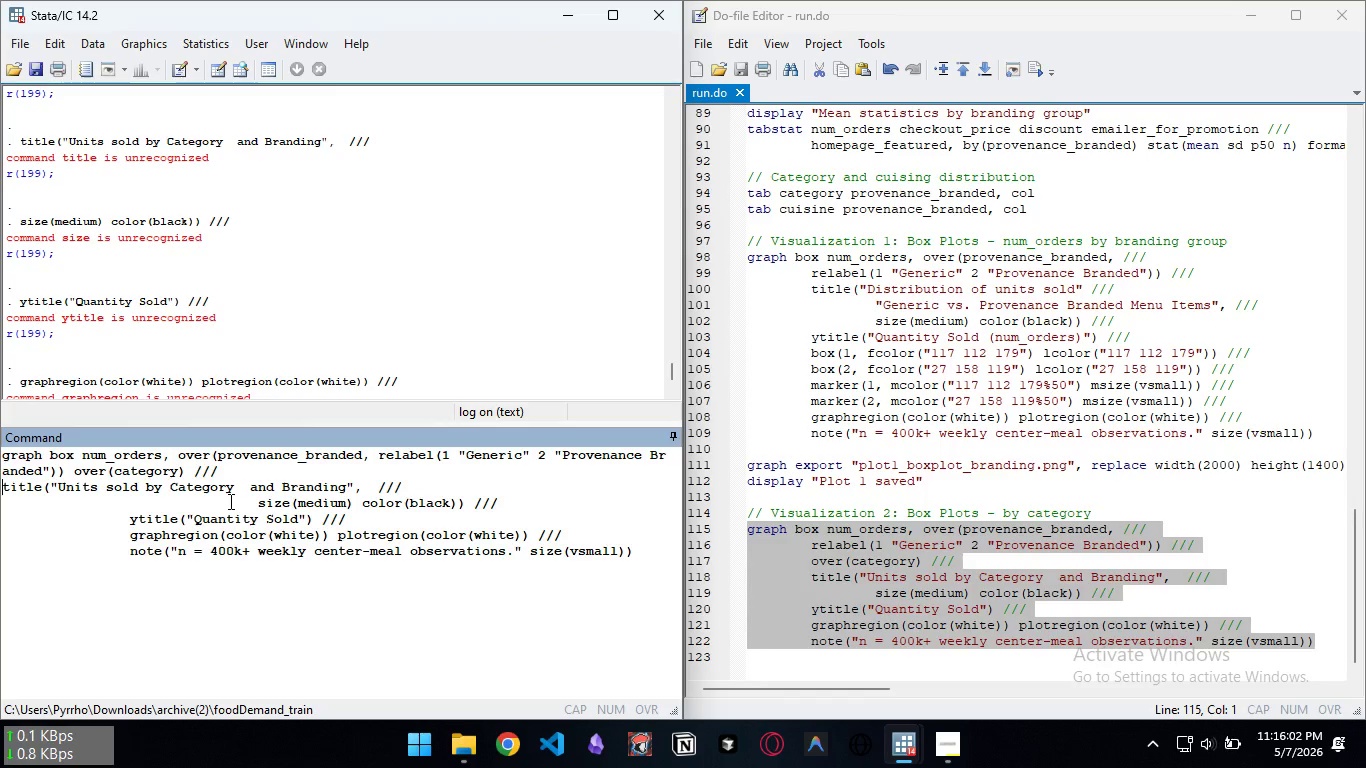 
key(Backspace)
 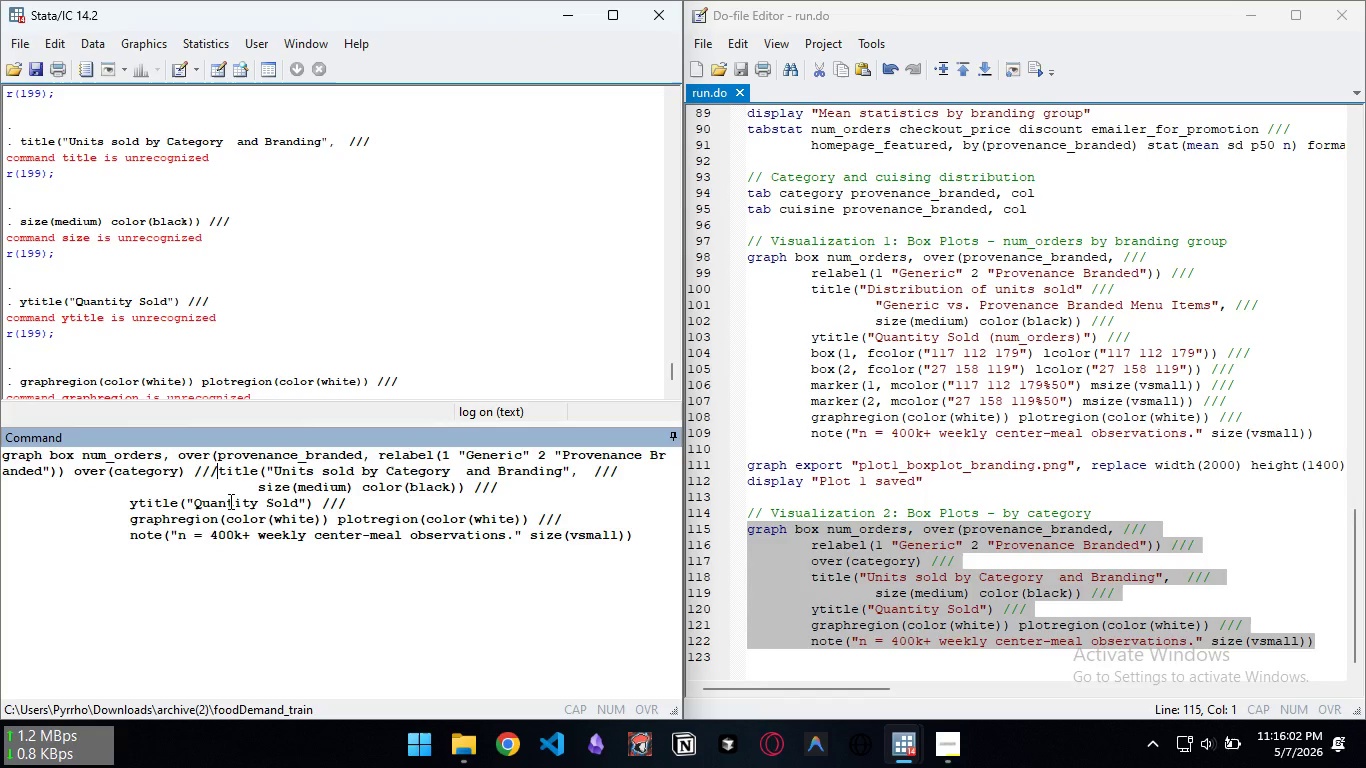 
key(Backspace)
 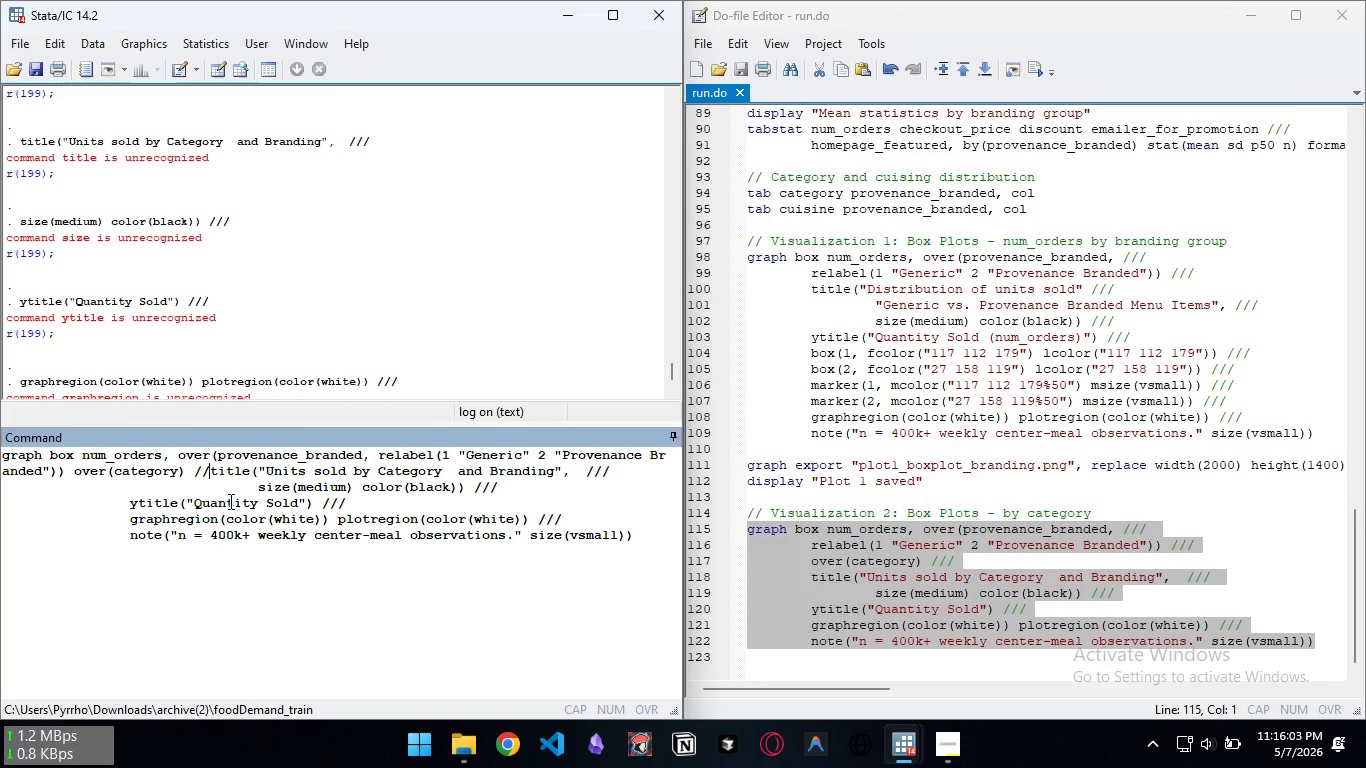 
key(Backspace)
 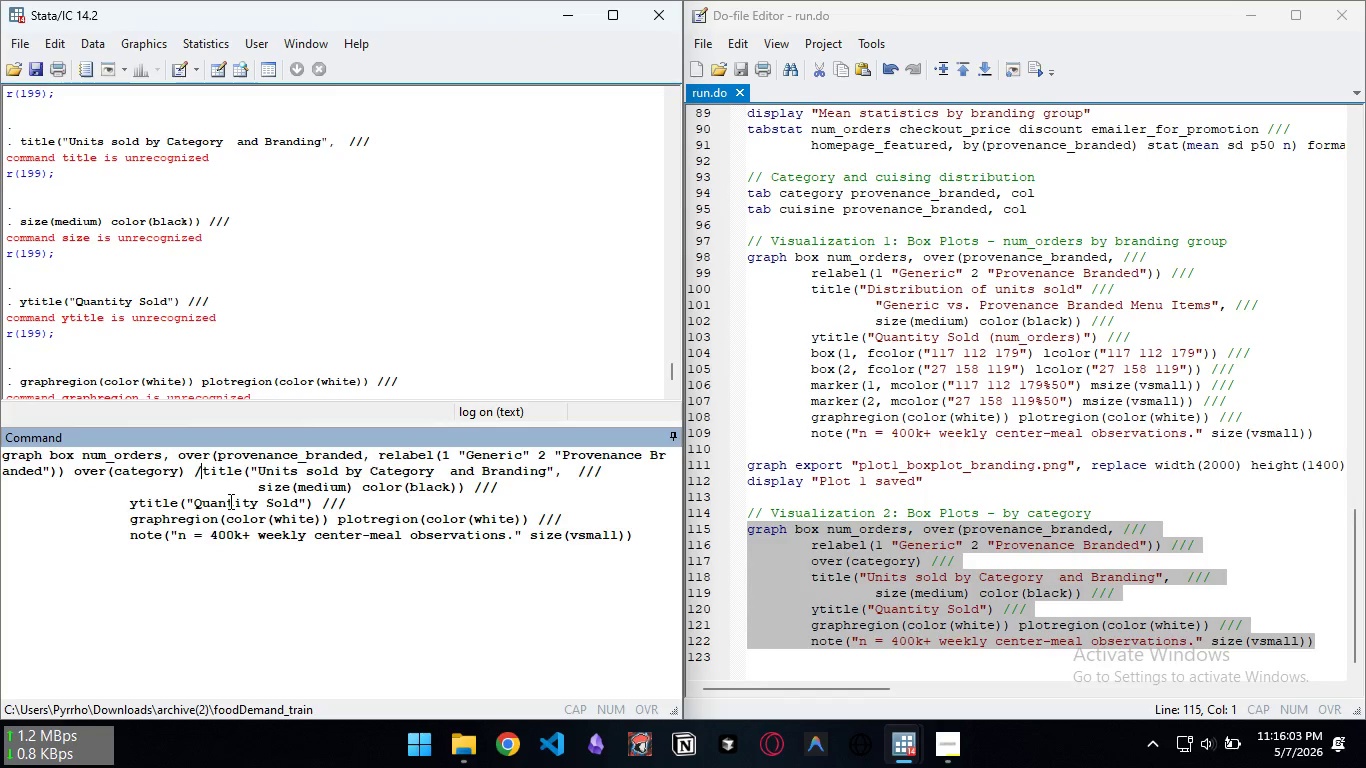 
key(Backspace)
 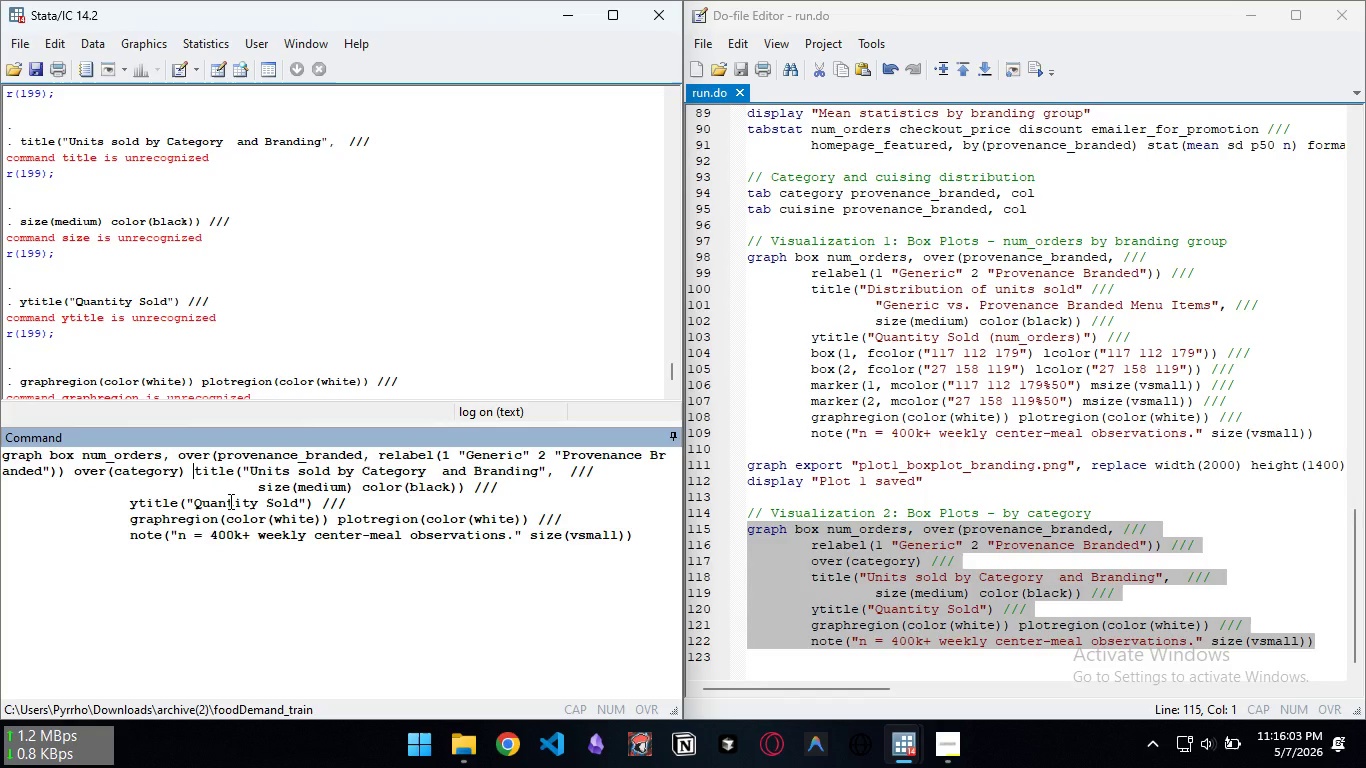 
key(Backspace)
 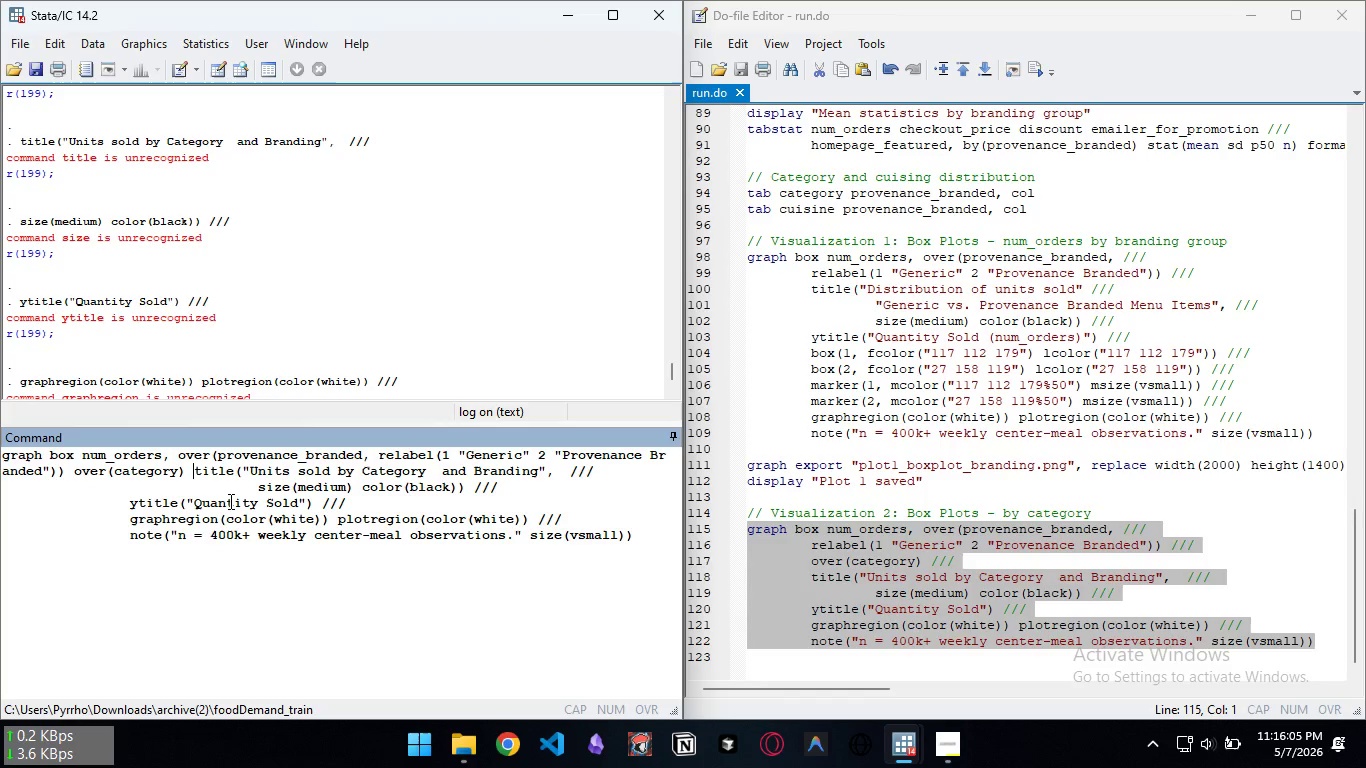 
key(ArrowDown)
 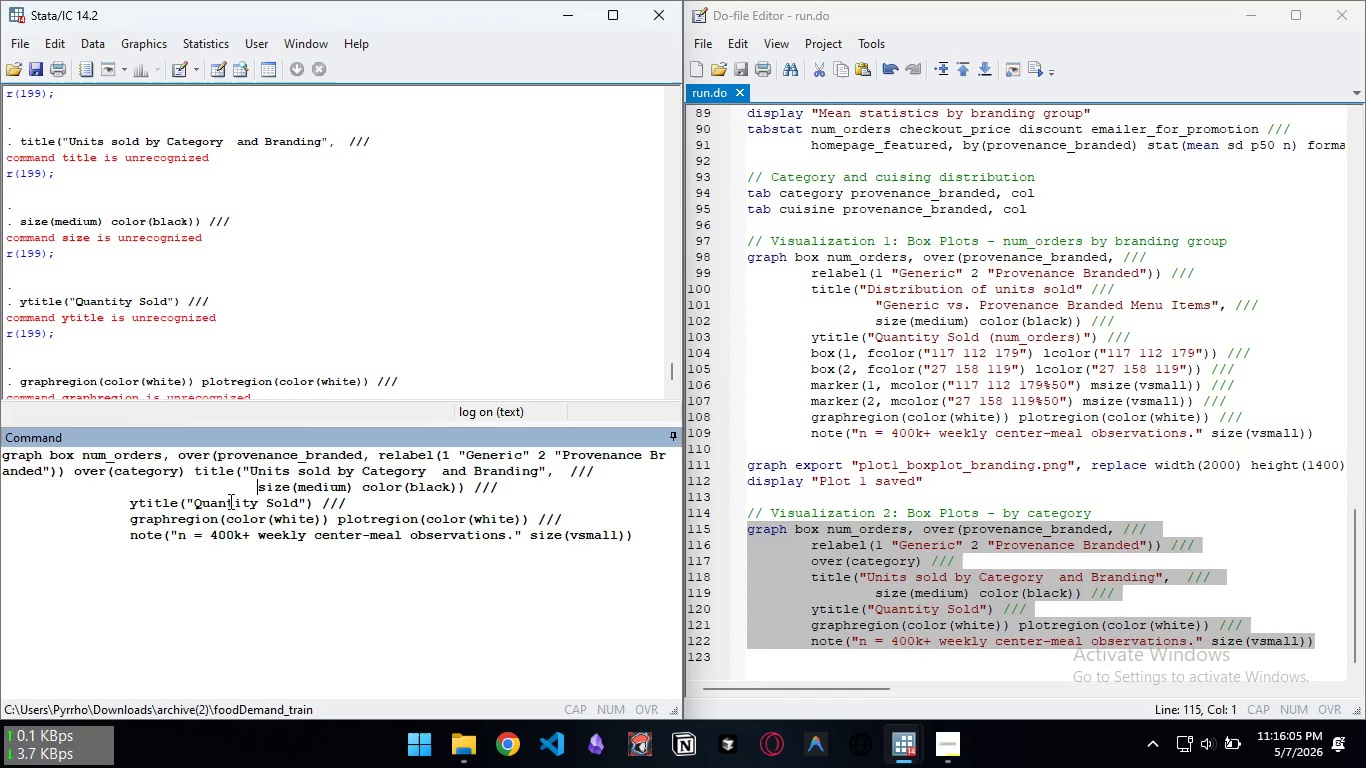 
key(Control+ArrowRight)
 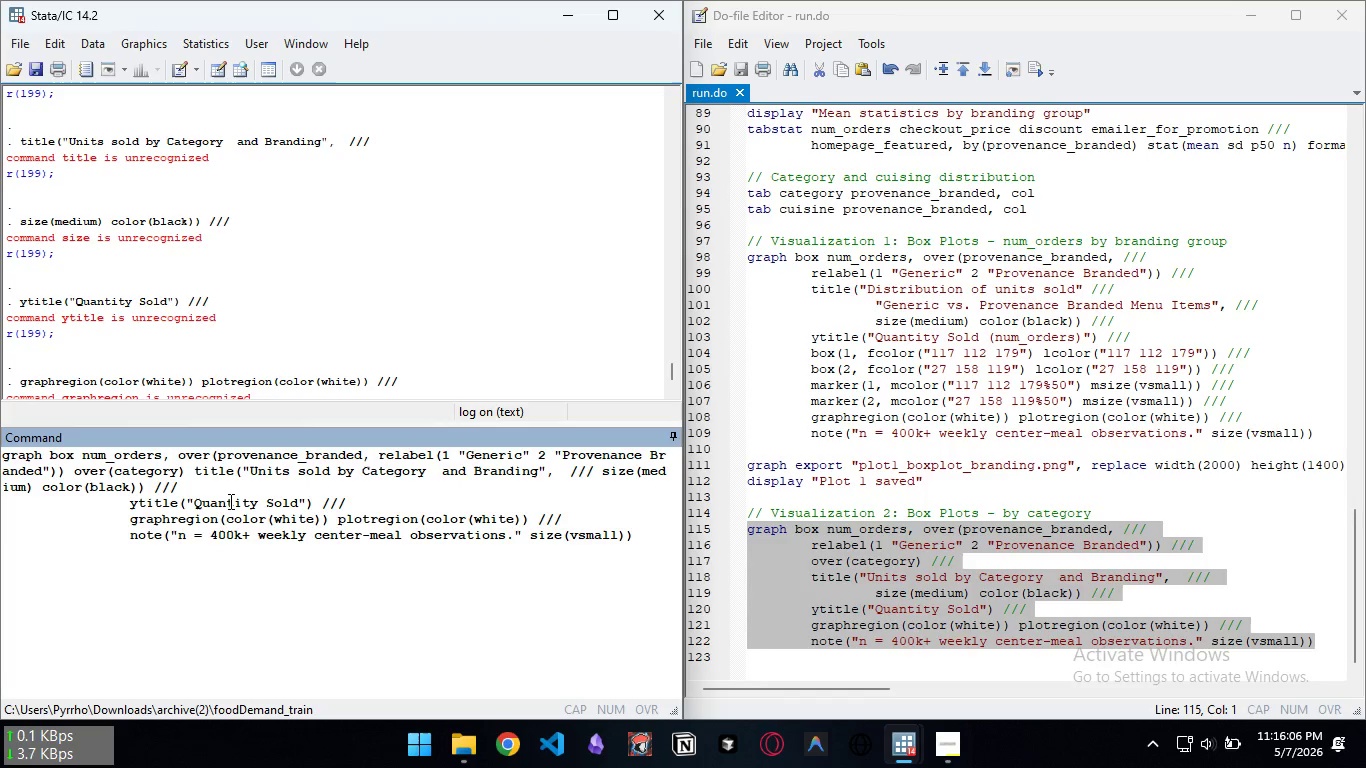 
key(Control+Backspace)
 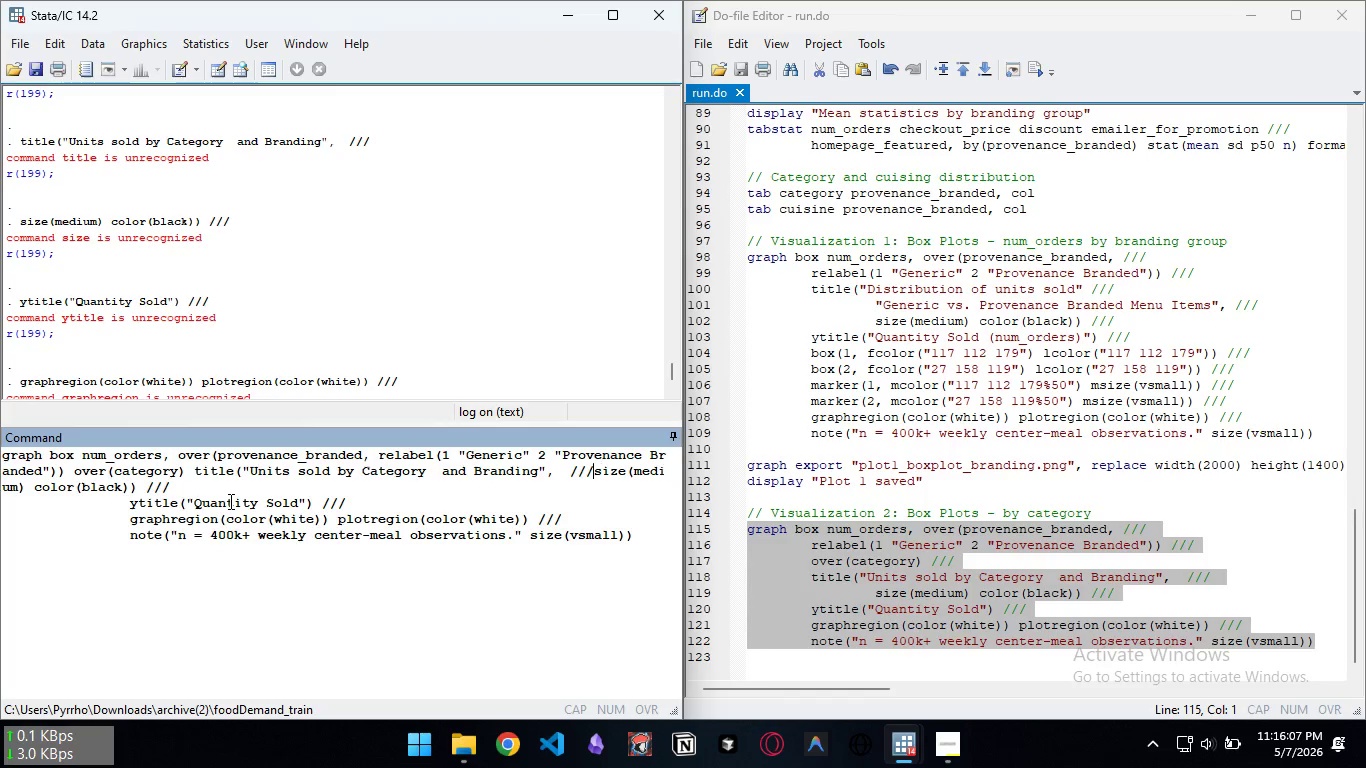 
key(Backspace)
 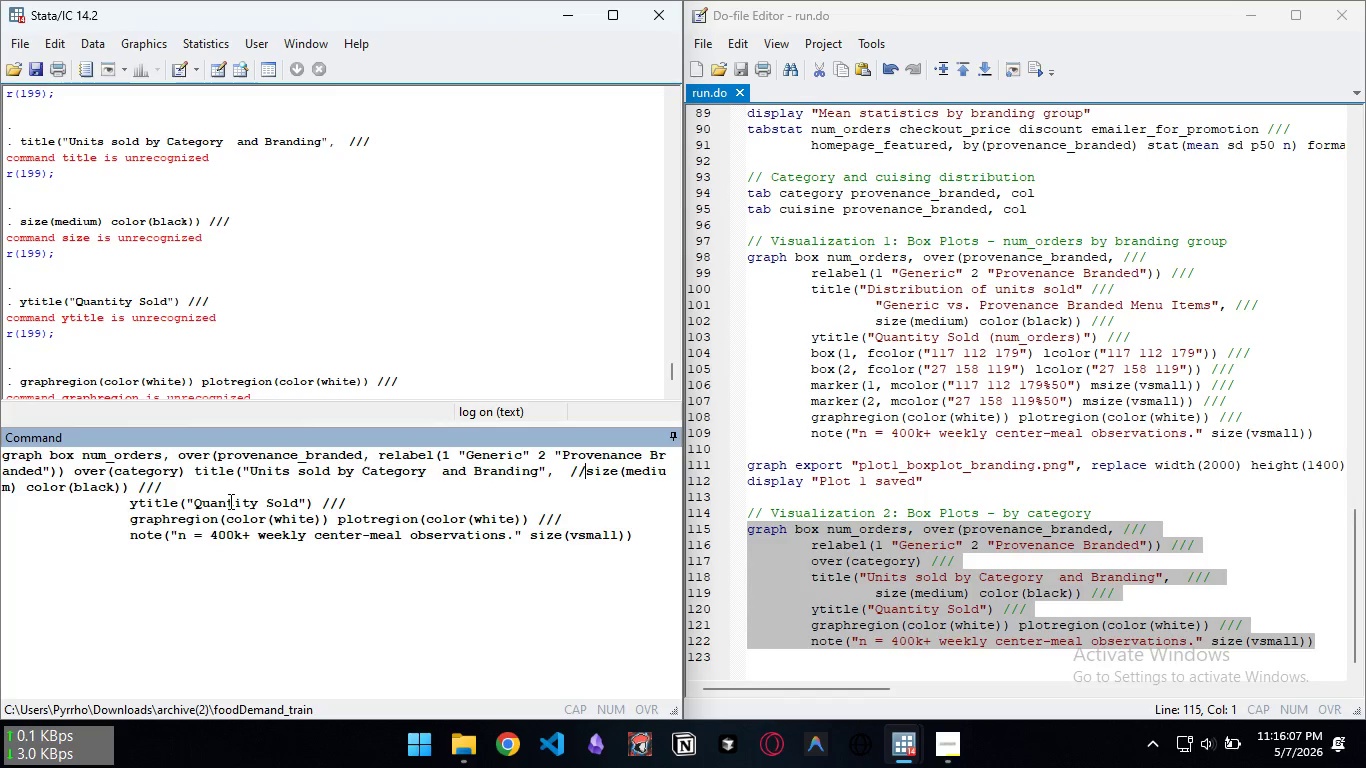 
key(Backspace)
 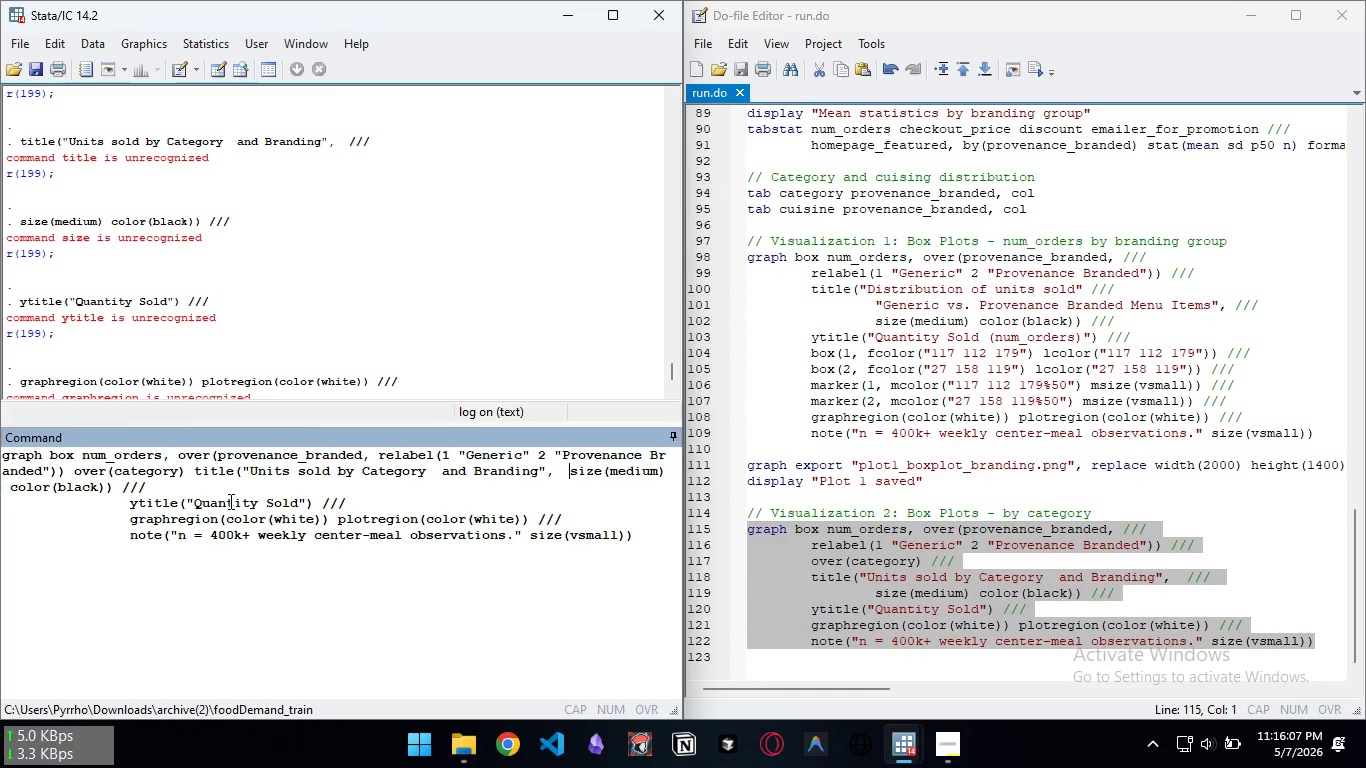 
key(Backspace)
 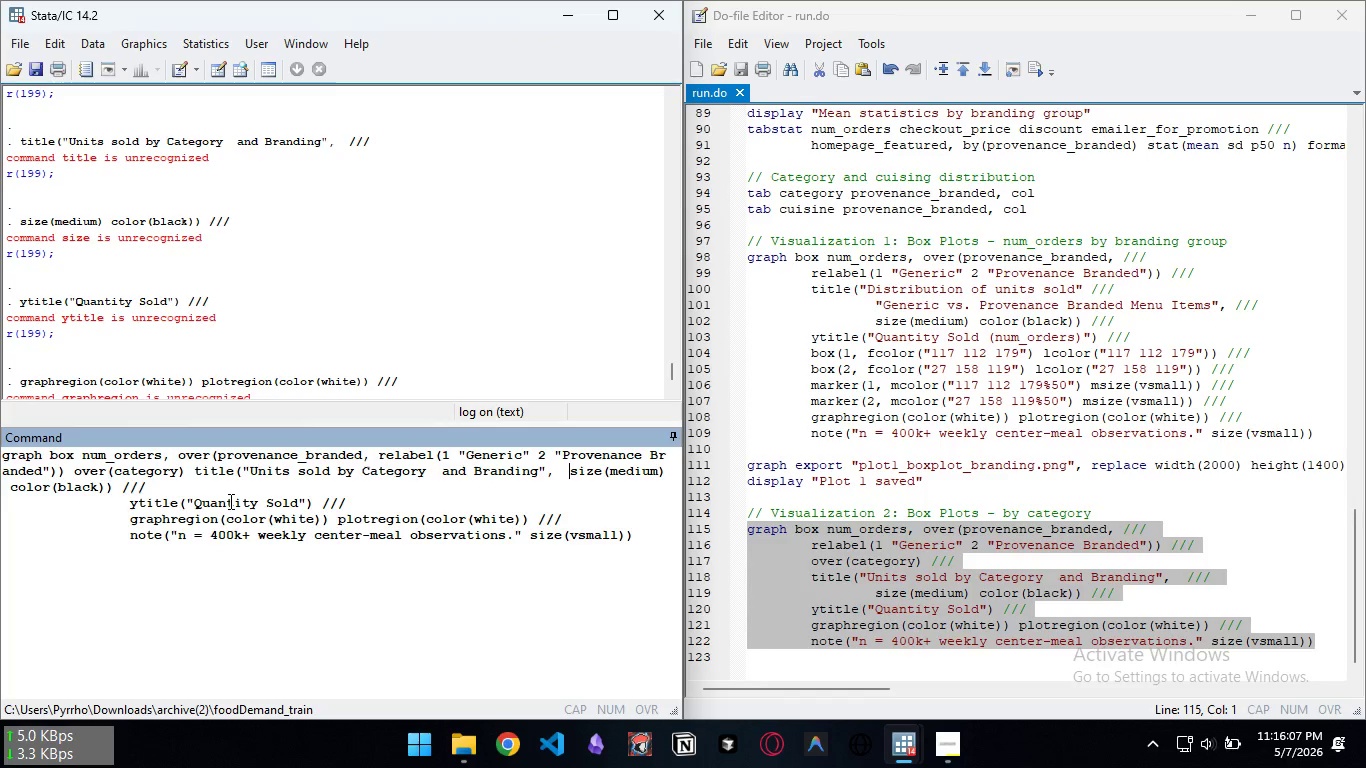 
key(Backspace)
 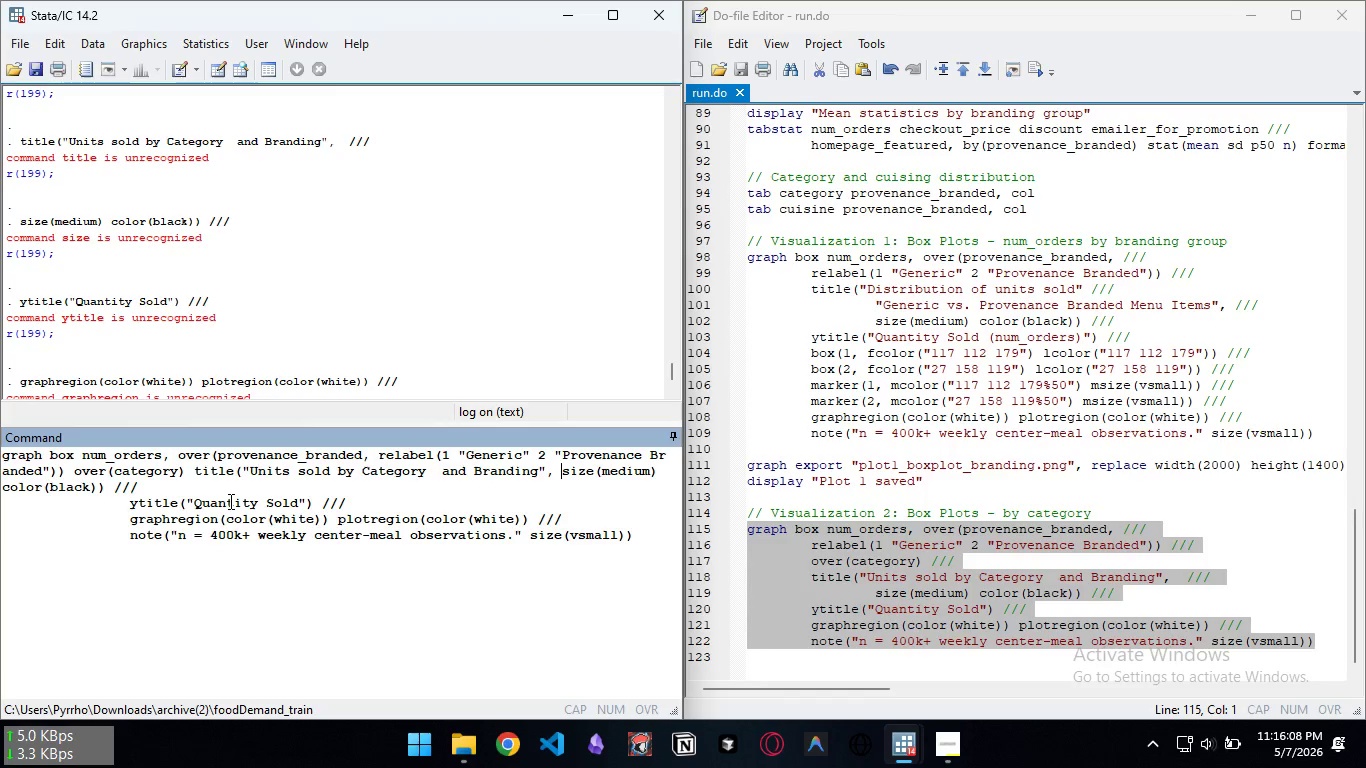 
key(Backspace)
 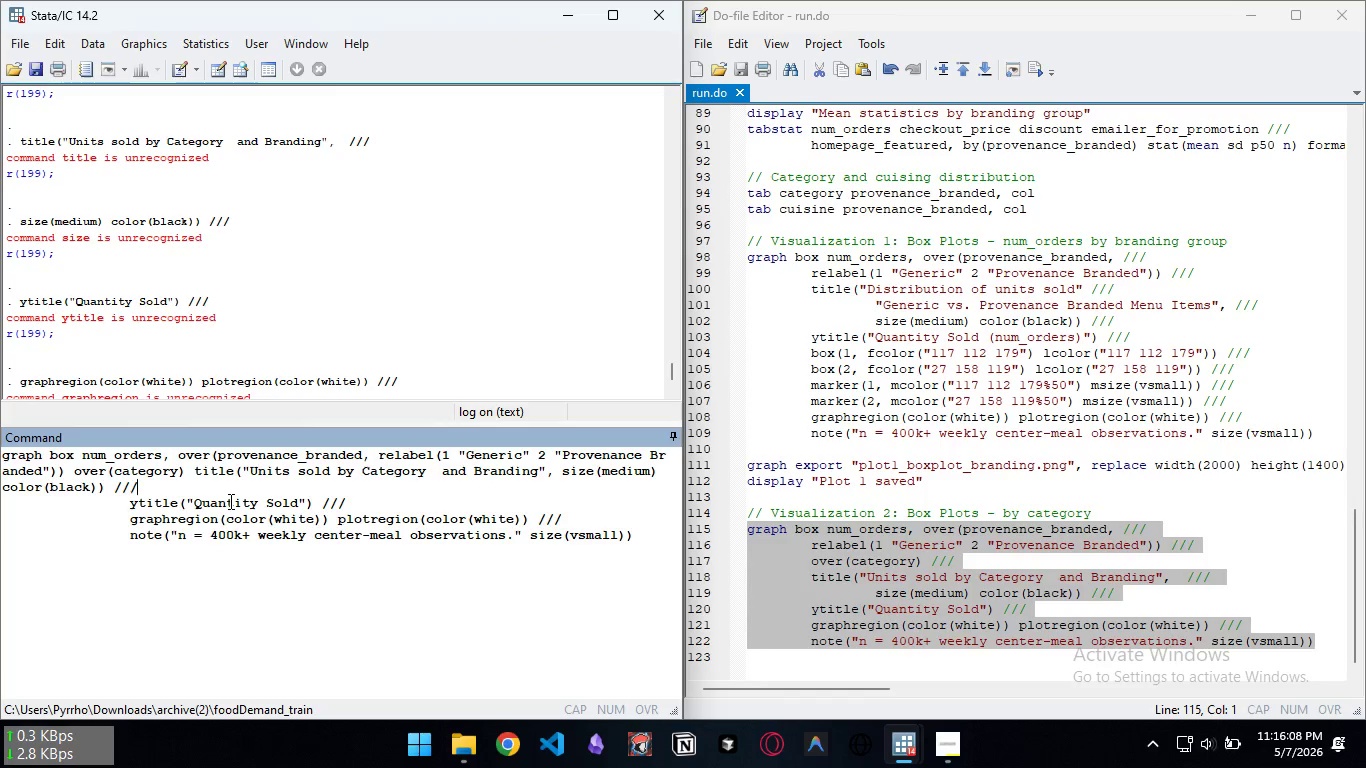 
key(ArrowDown)
 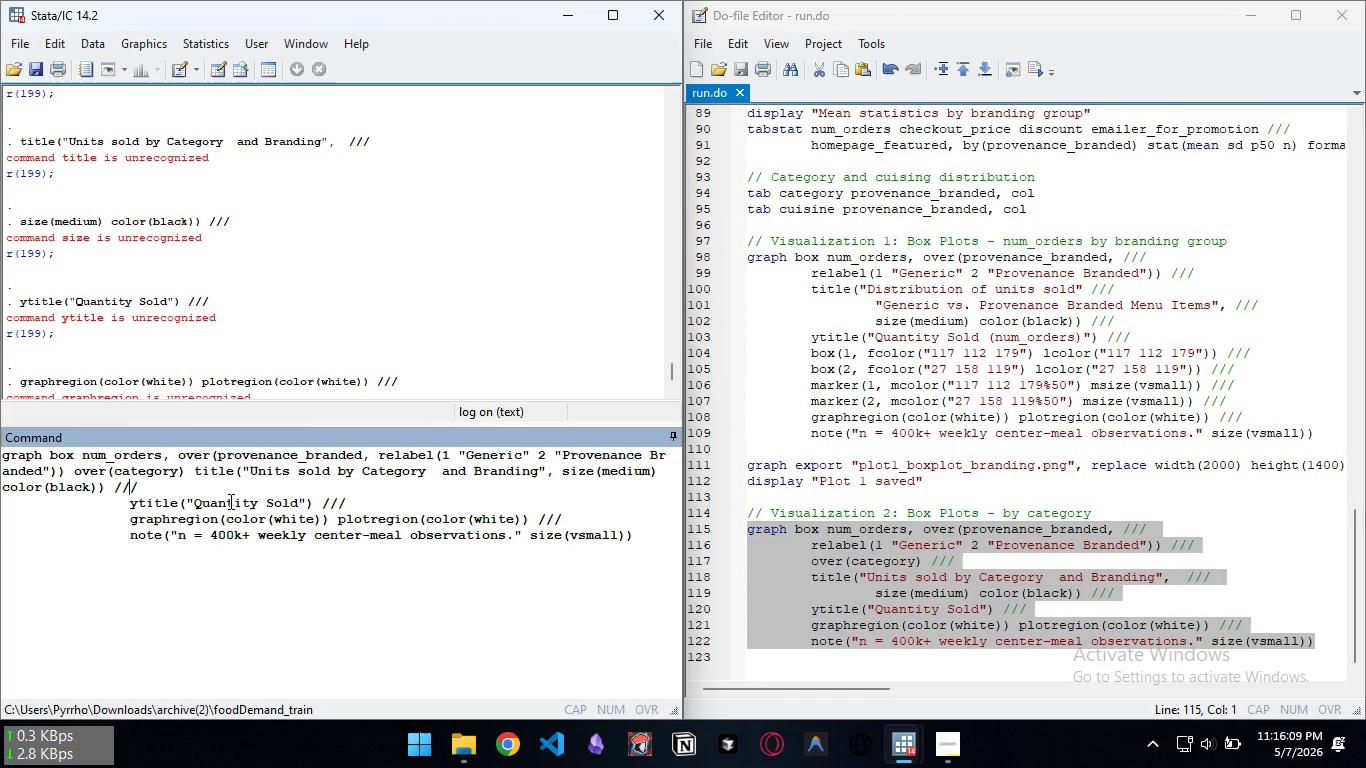 
key(ArrowLeft)
 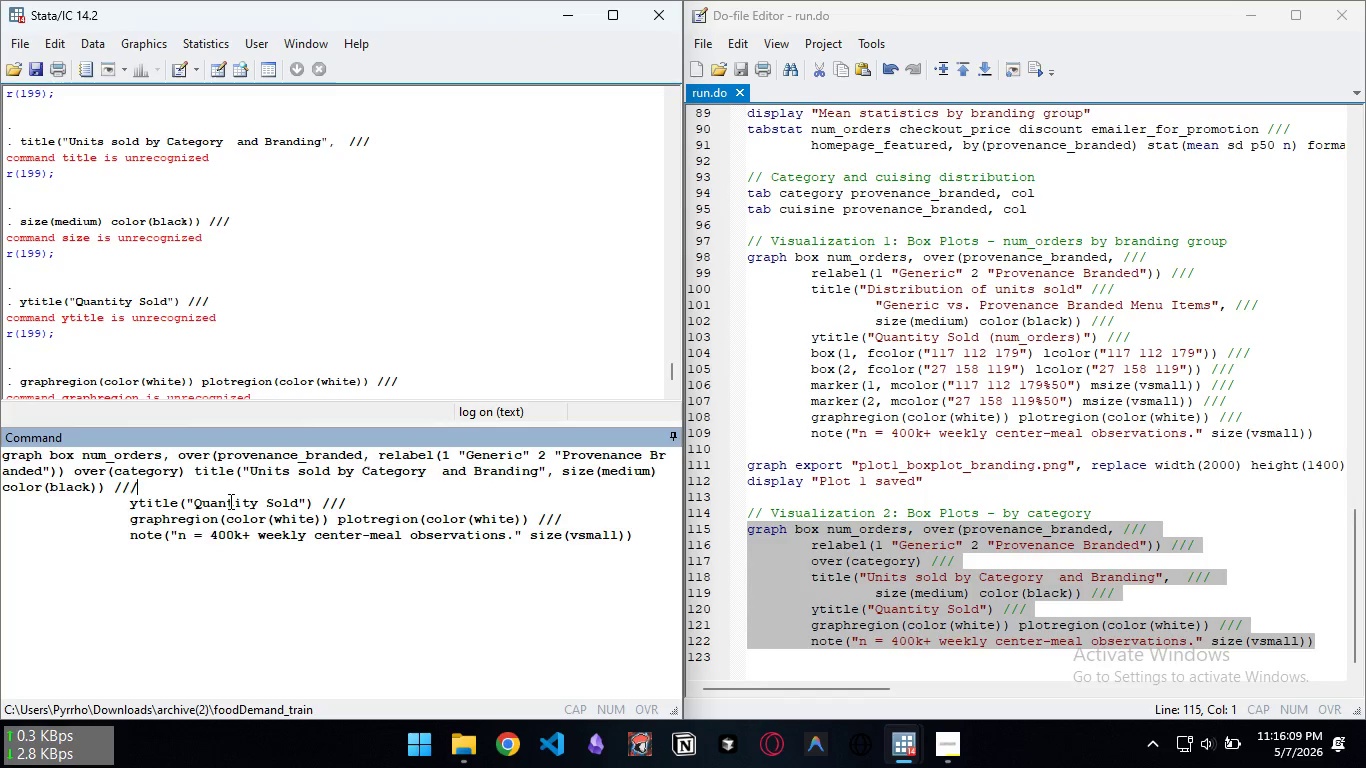 
key(ArrowRight)
 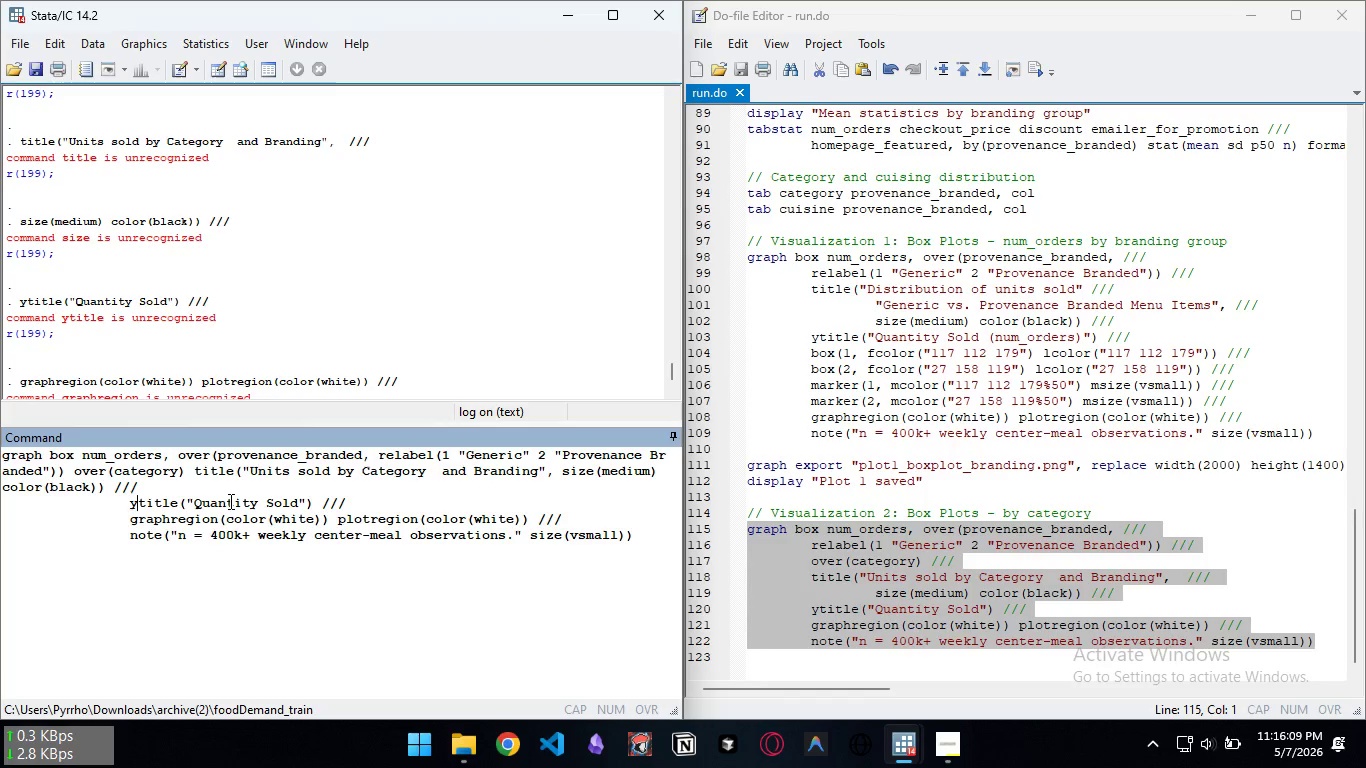 
key(ArrowDown)
 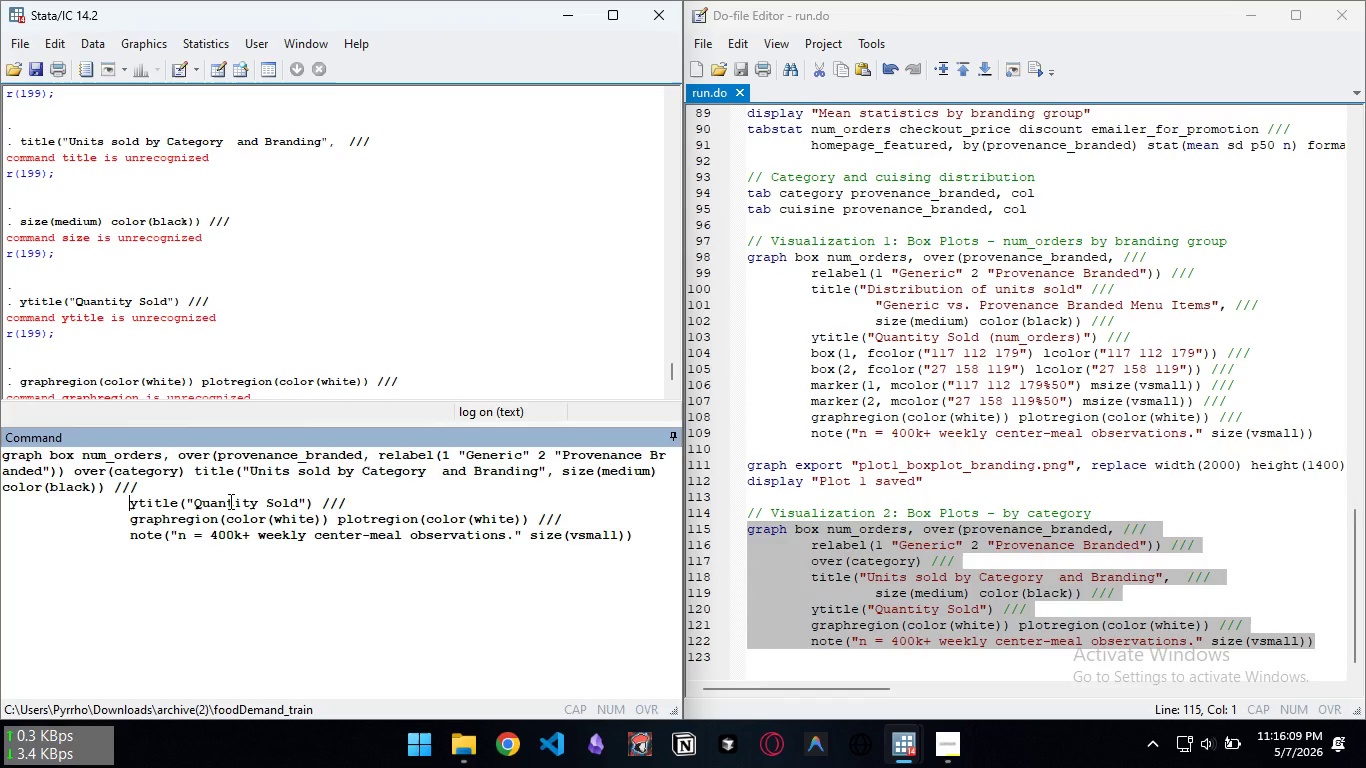 
key(ArrowLeft)
 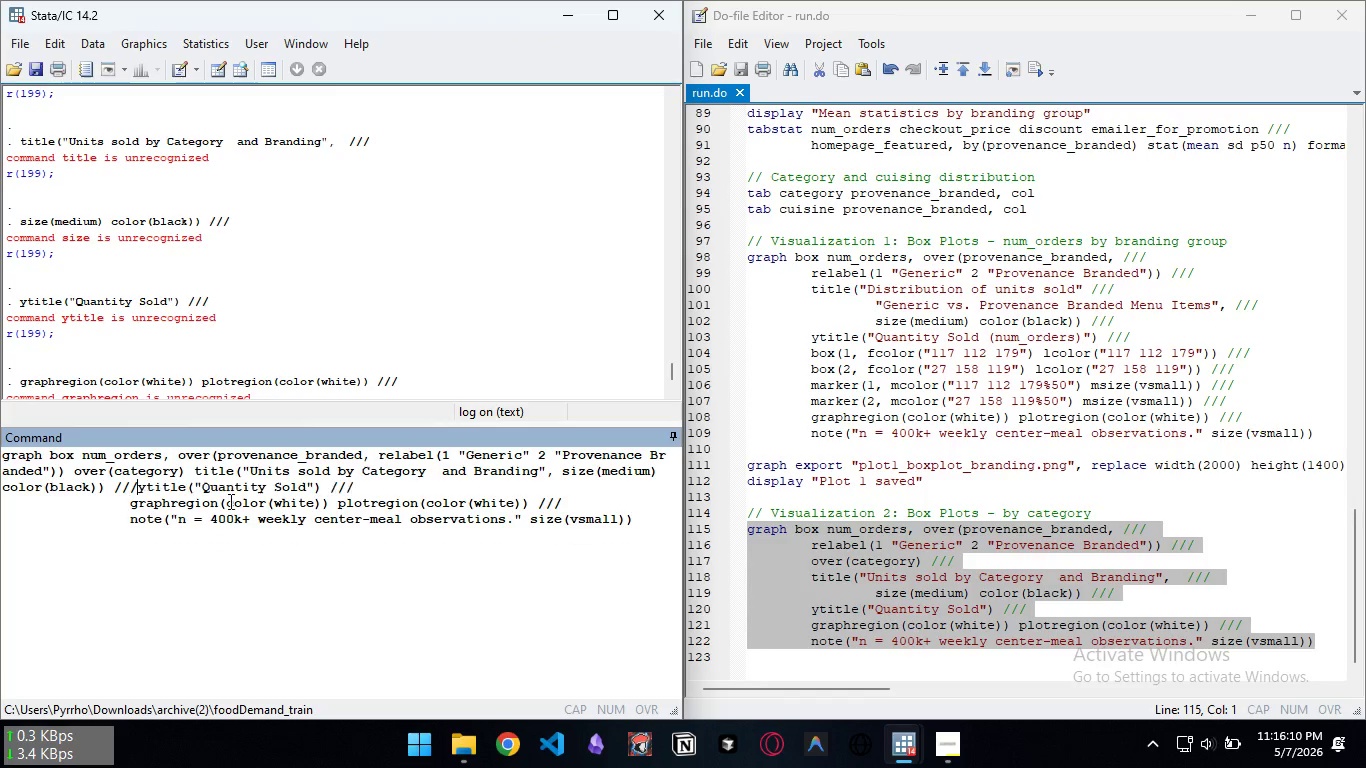 
key(Control+Backspace)
 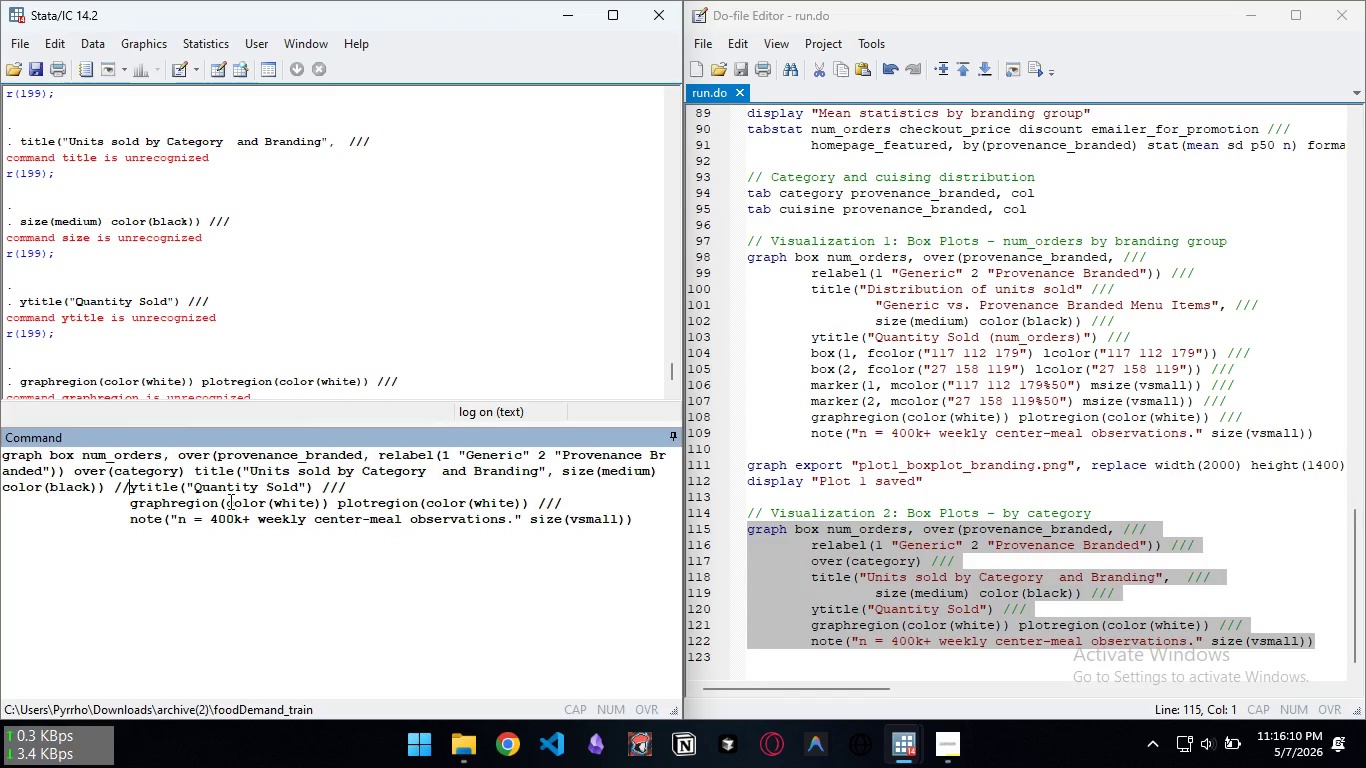 
key(Backspace)
 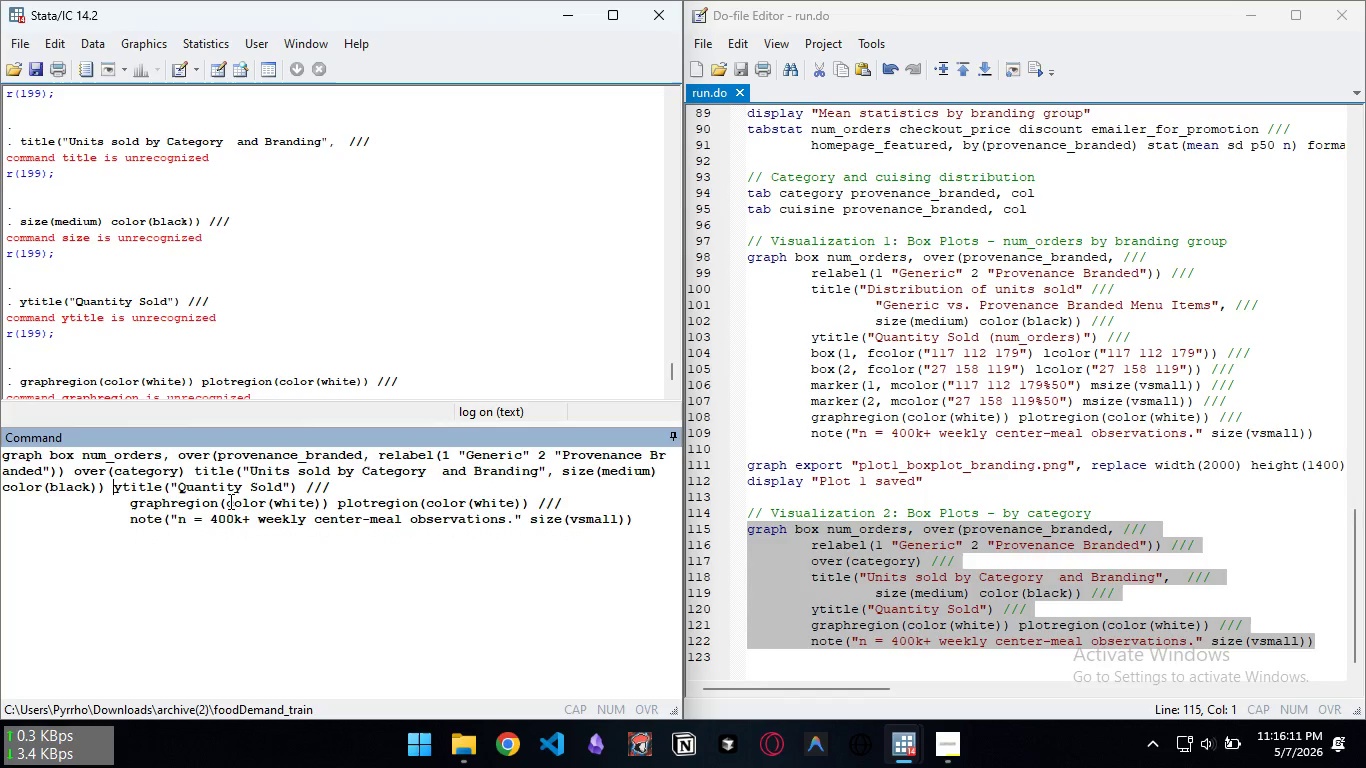 
key(Backspace)
 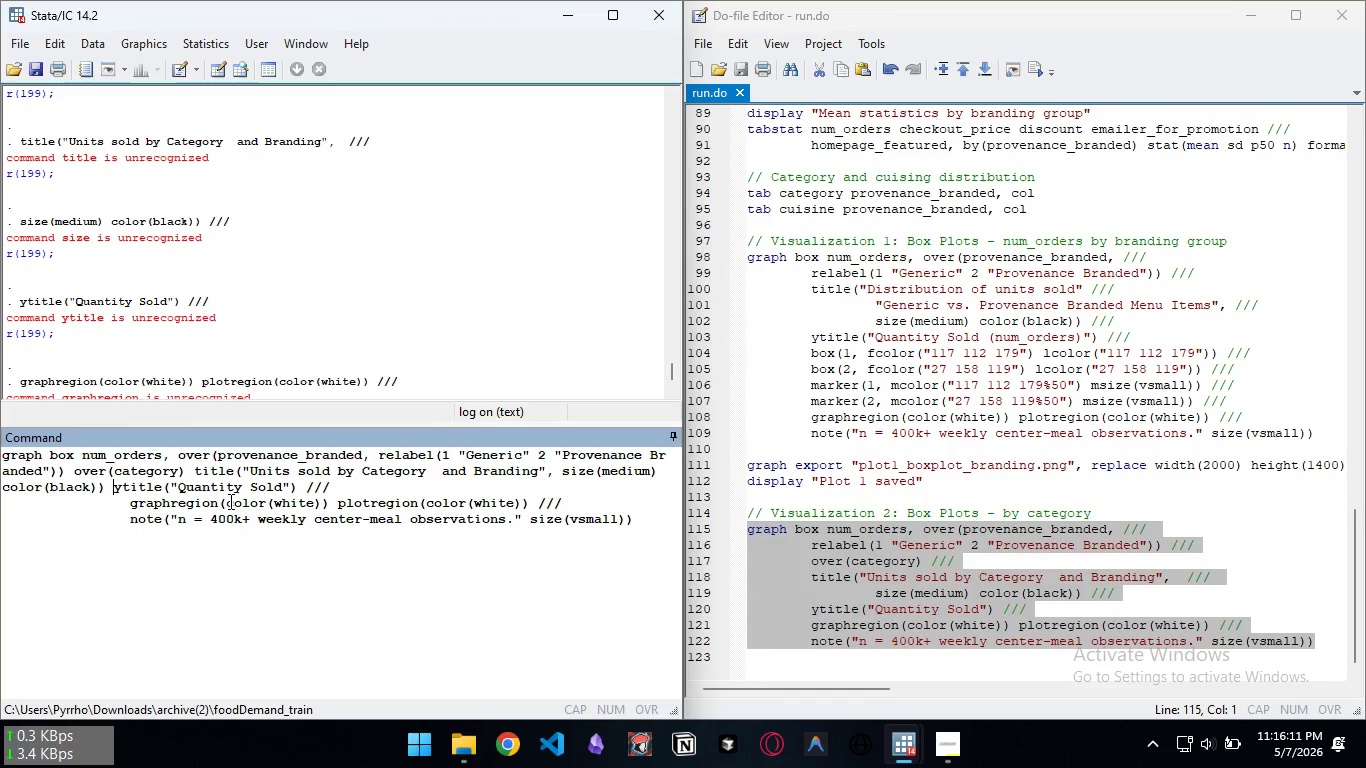 
key(Backspace)
 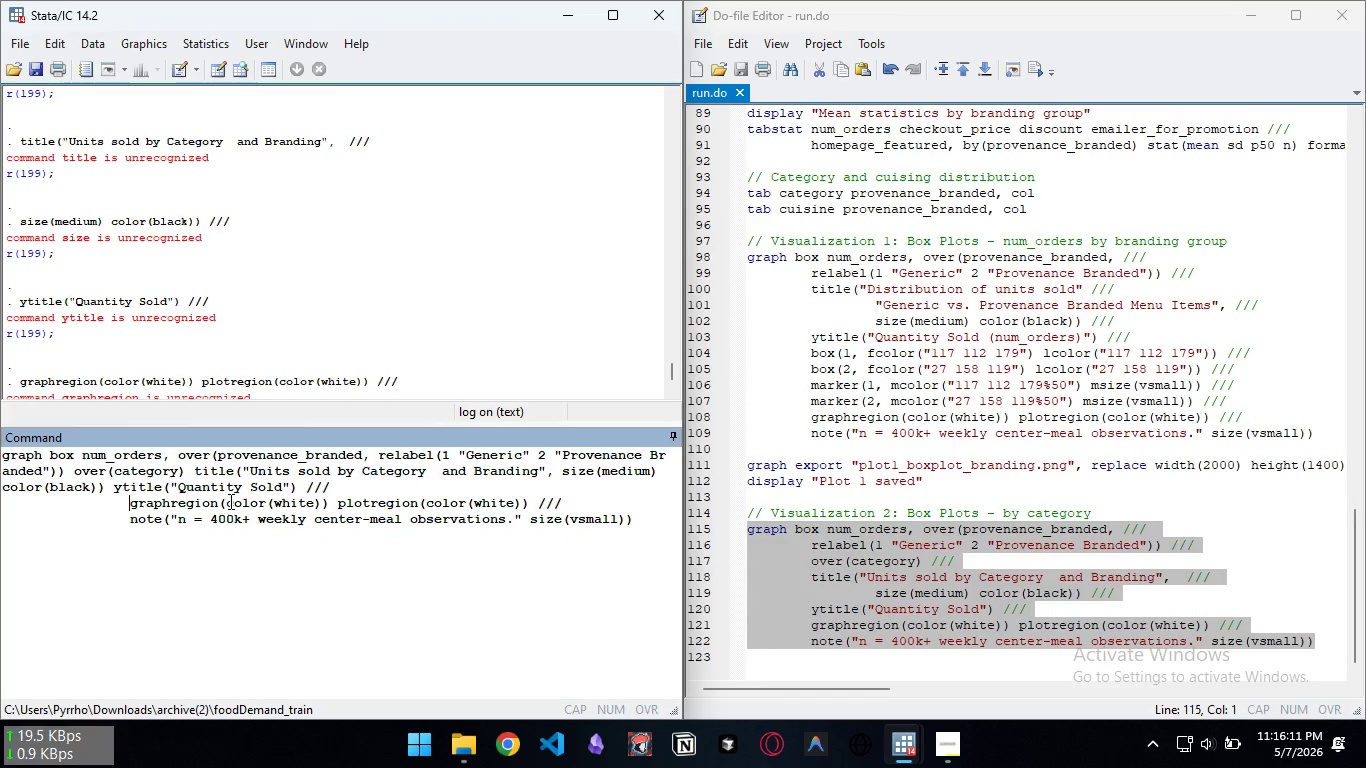 
key(ArrowDown)
 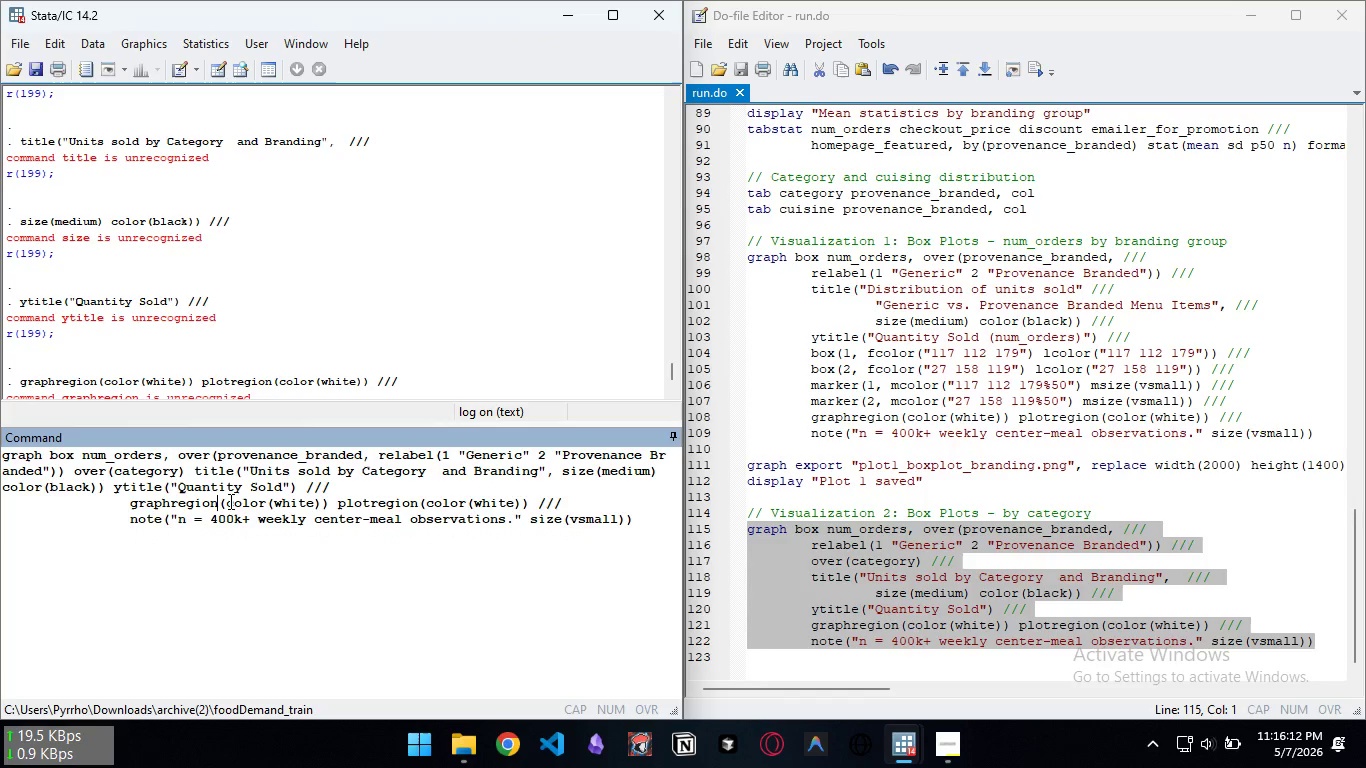 
key(Control+ArrowRight)
 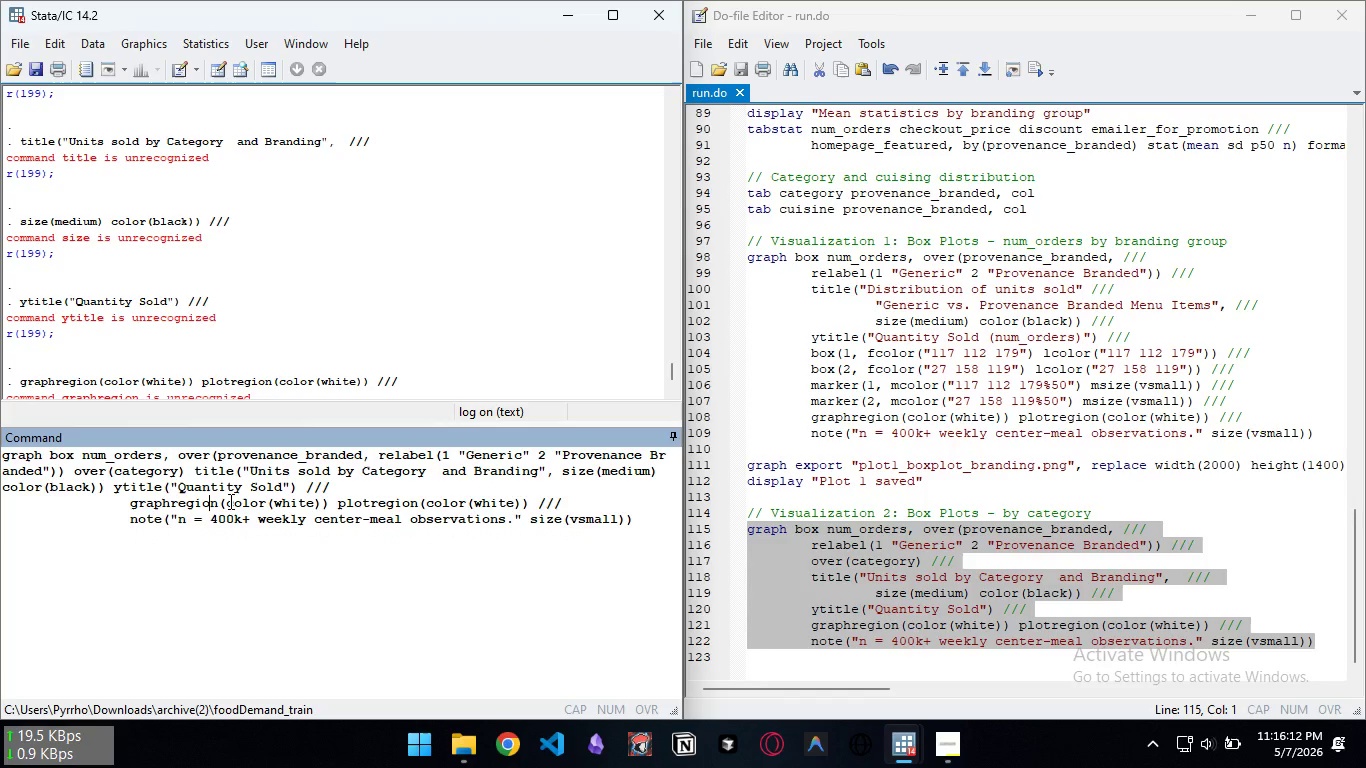 
key(ArrowLeft)
 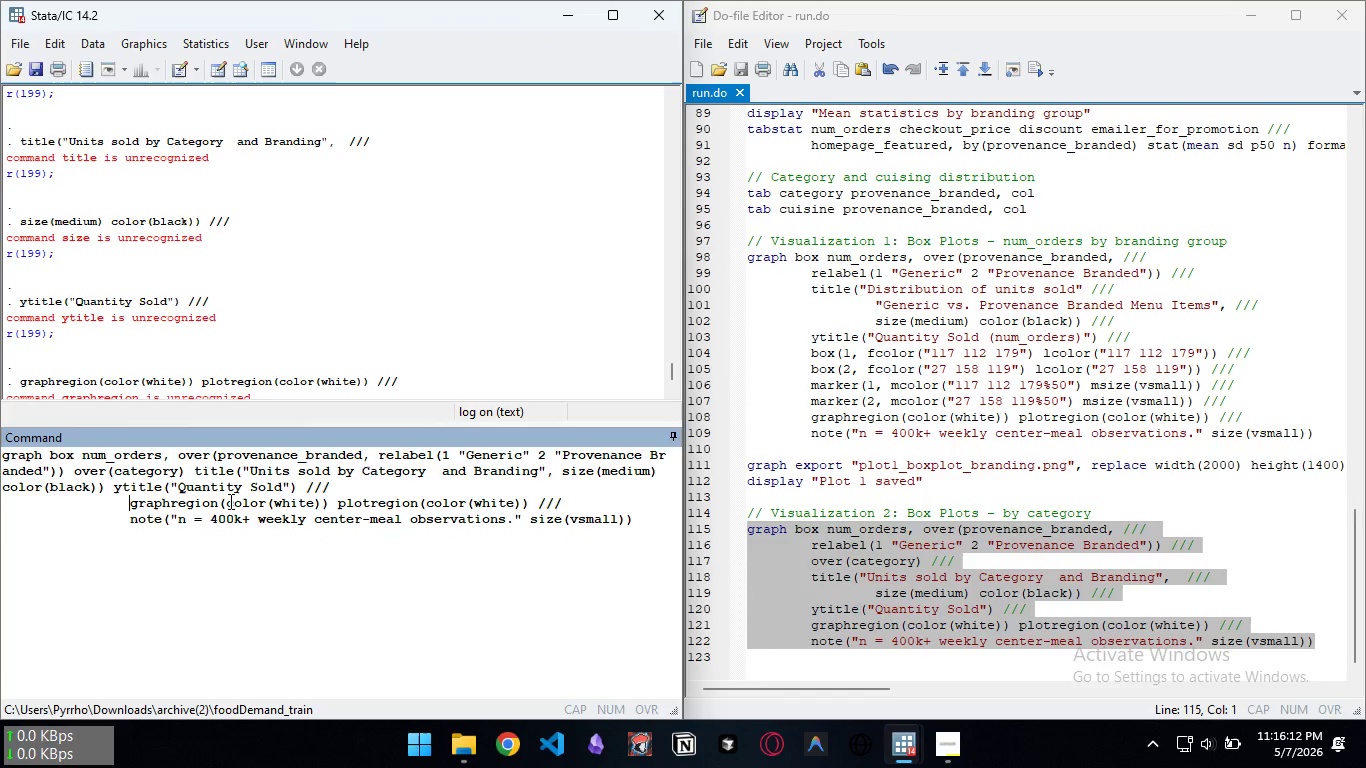 
key(Control+ArrowLeft)
 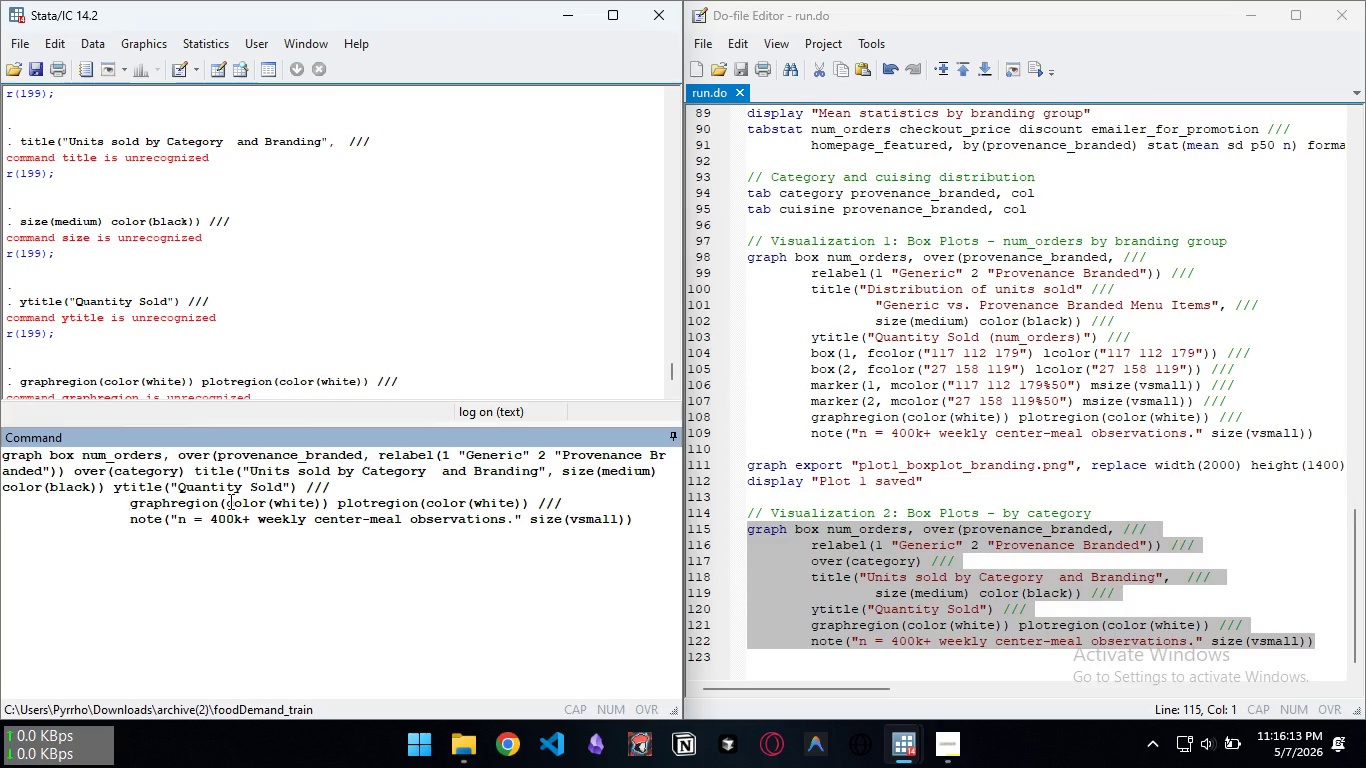 
key(Control+Backspace)
 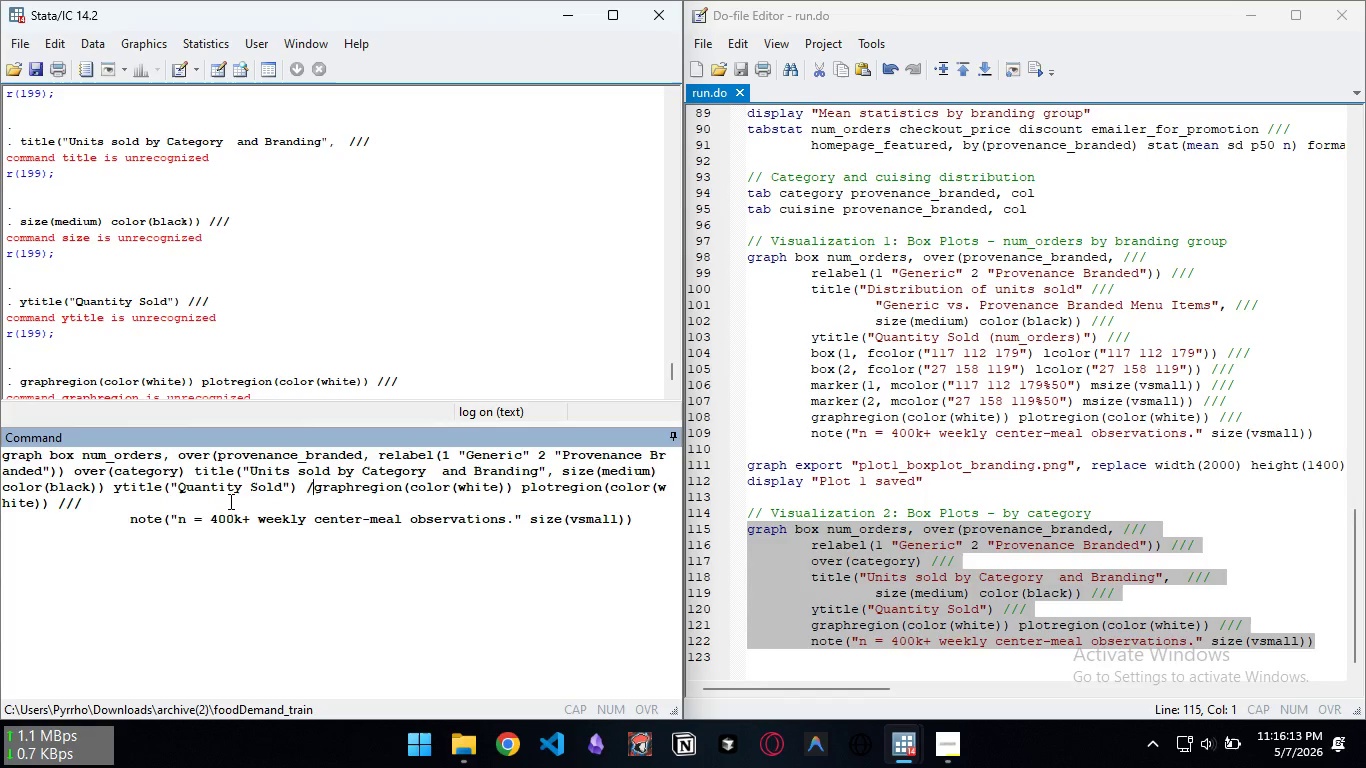 
key(Backspace)
 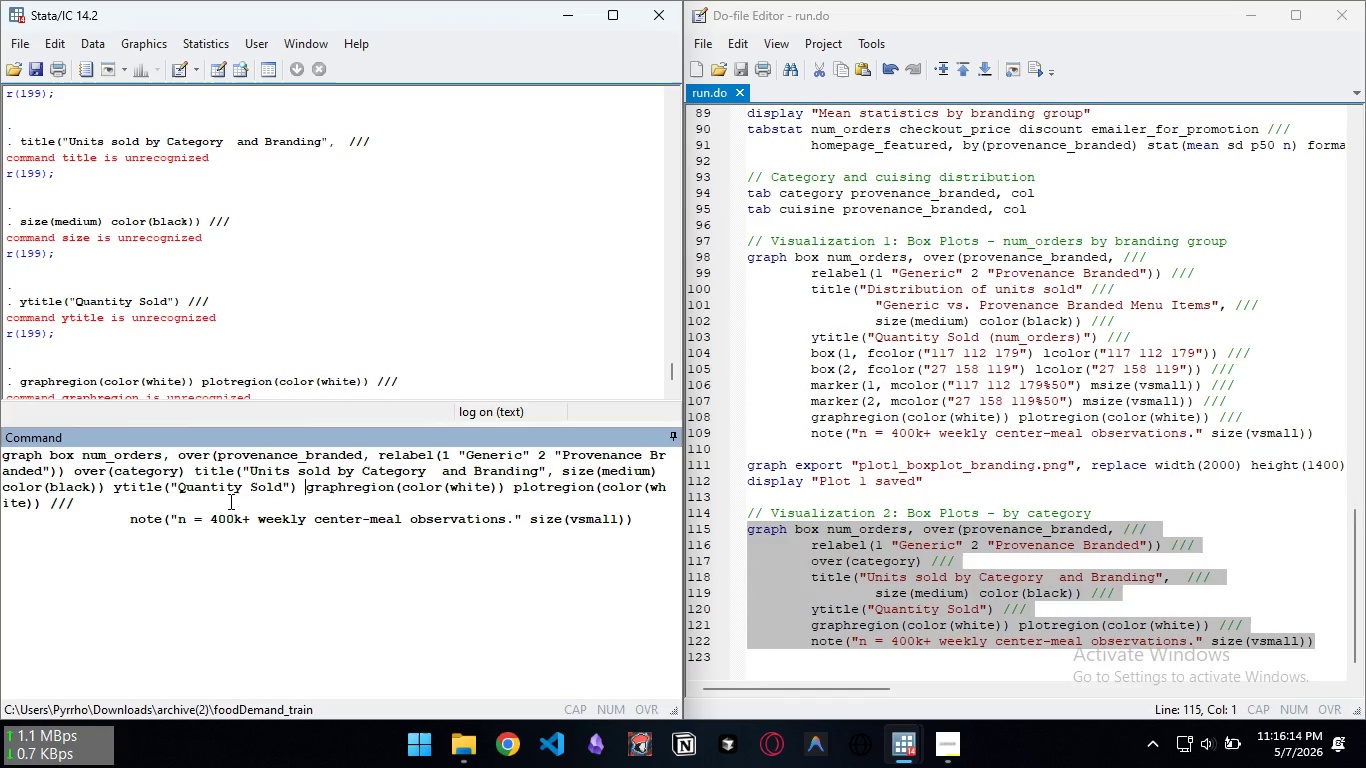 
key(Backspace)
 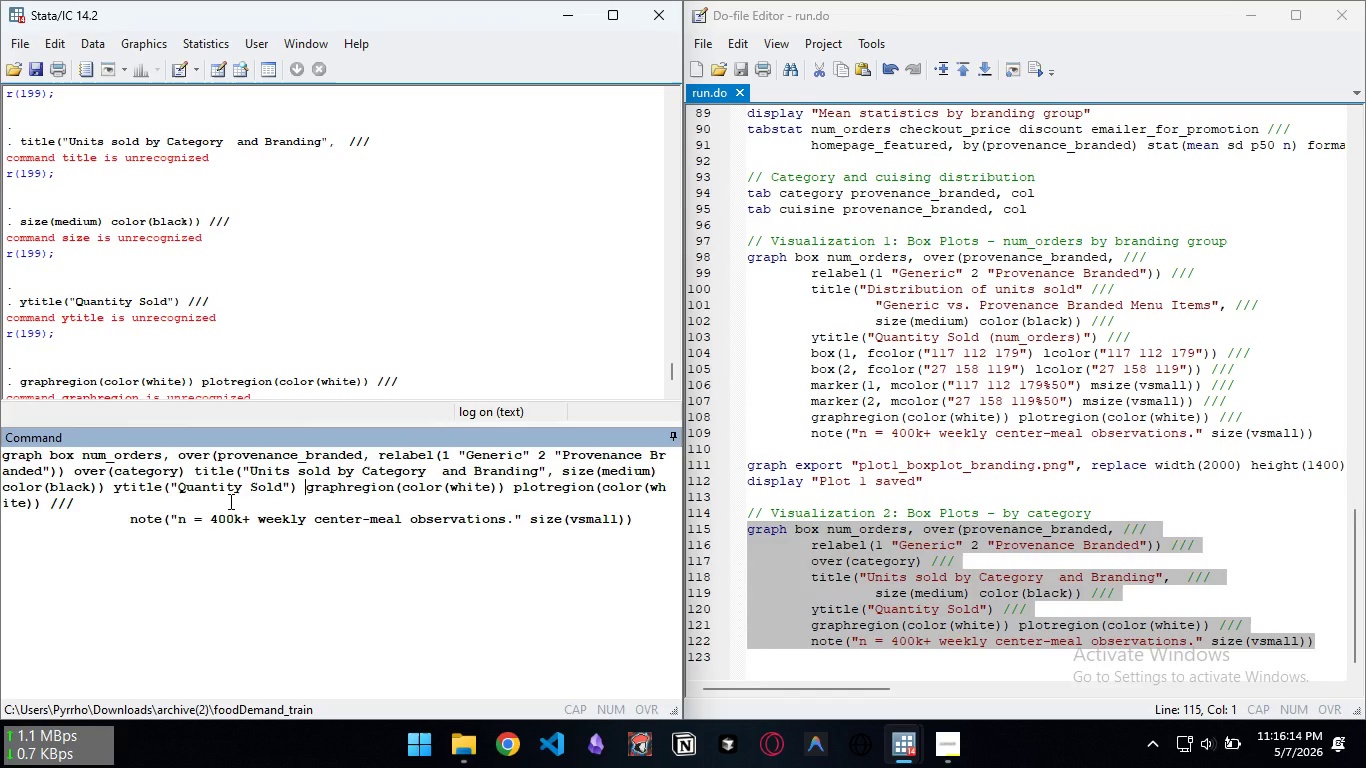 
key(Backspace)
 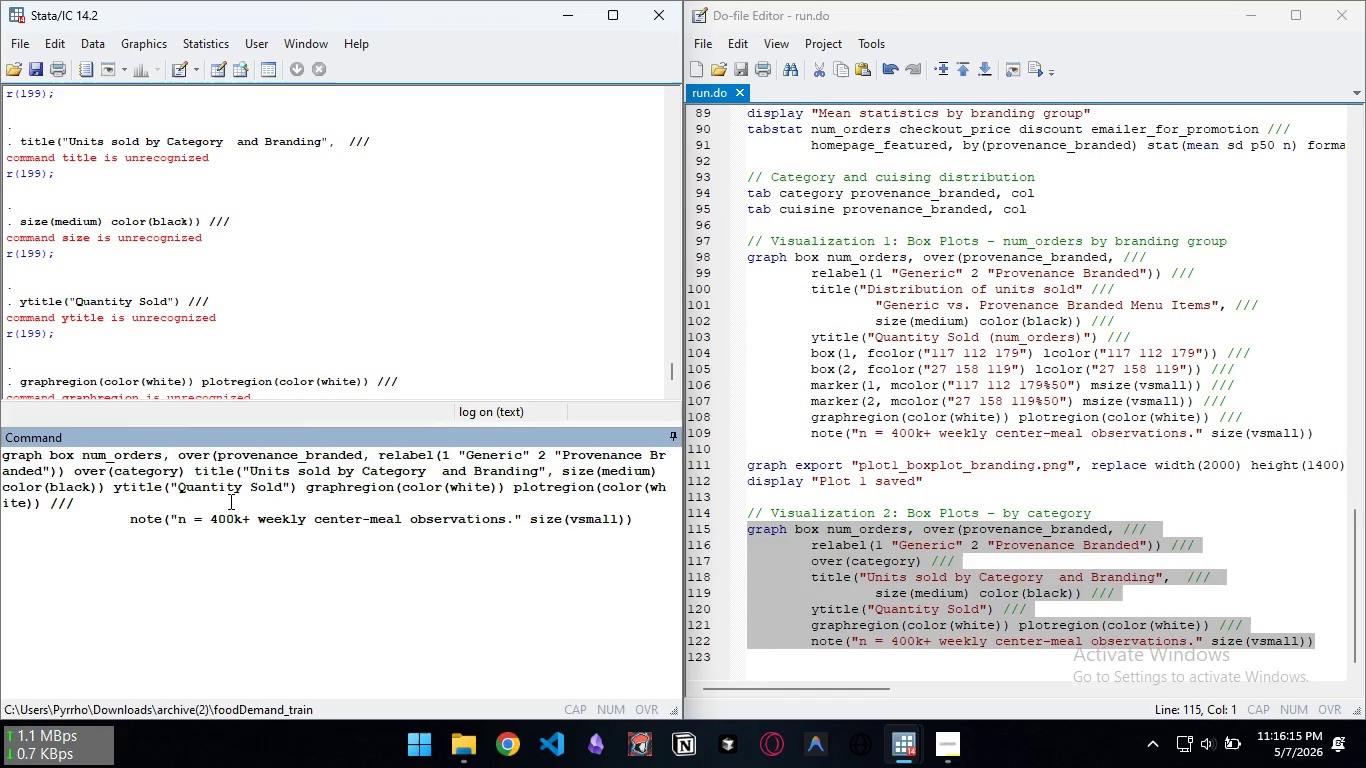 
key(ArrowDown)
 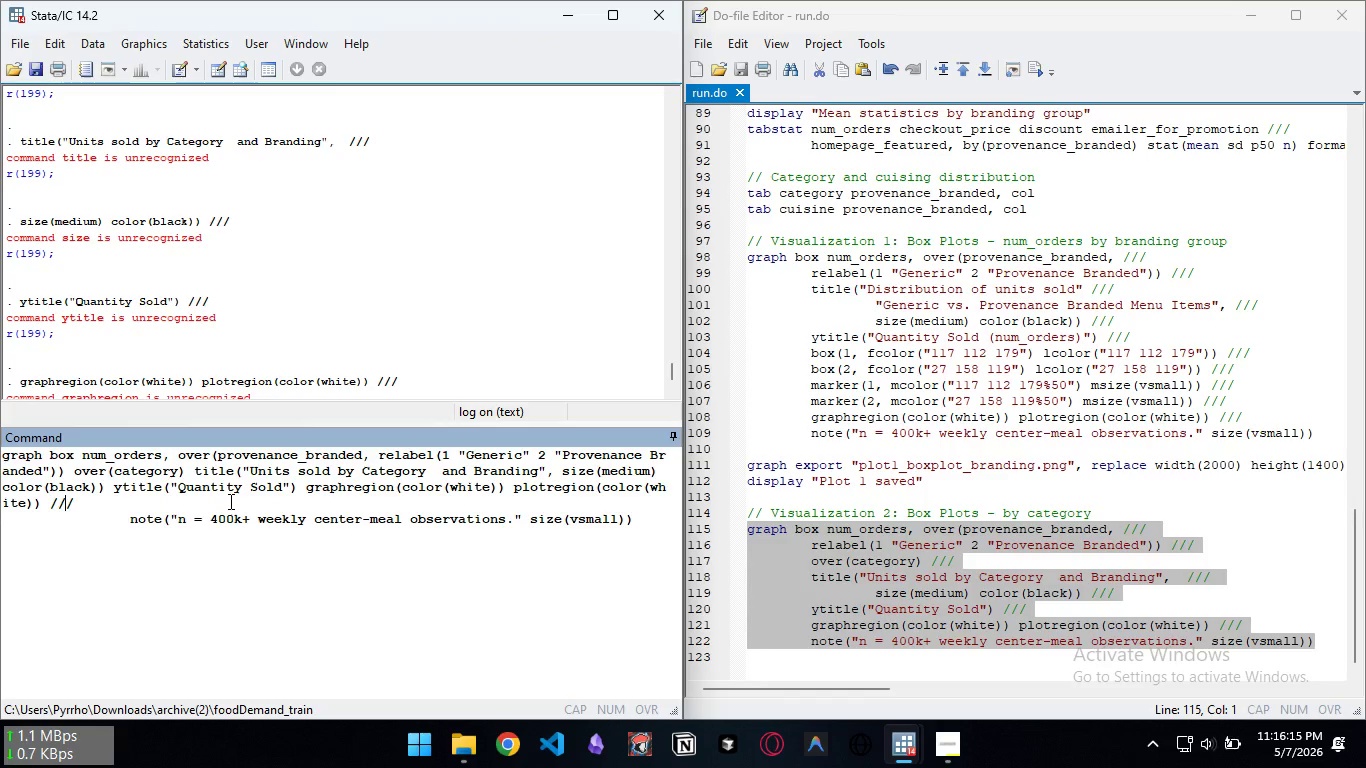 
key(ArrowLeft)
 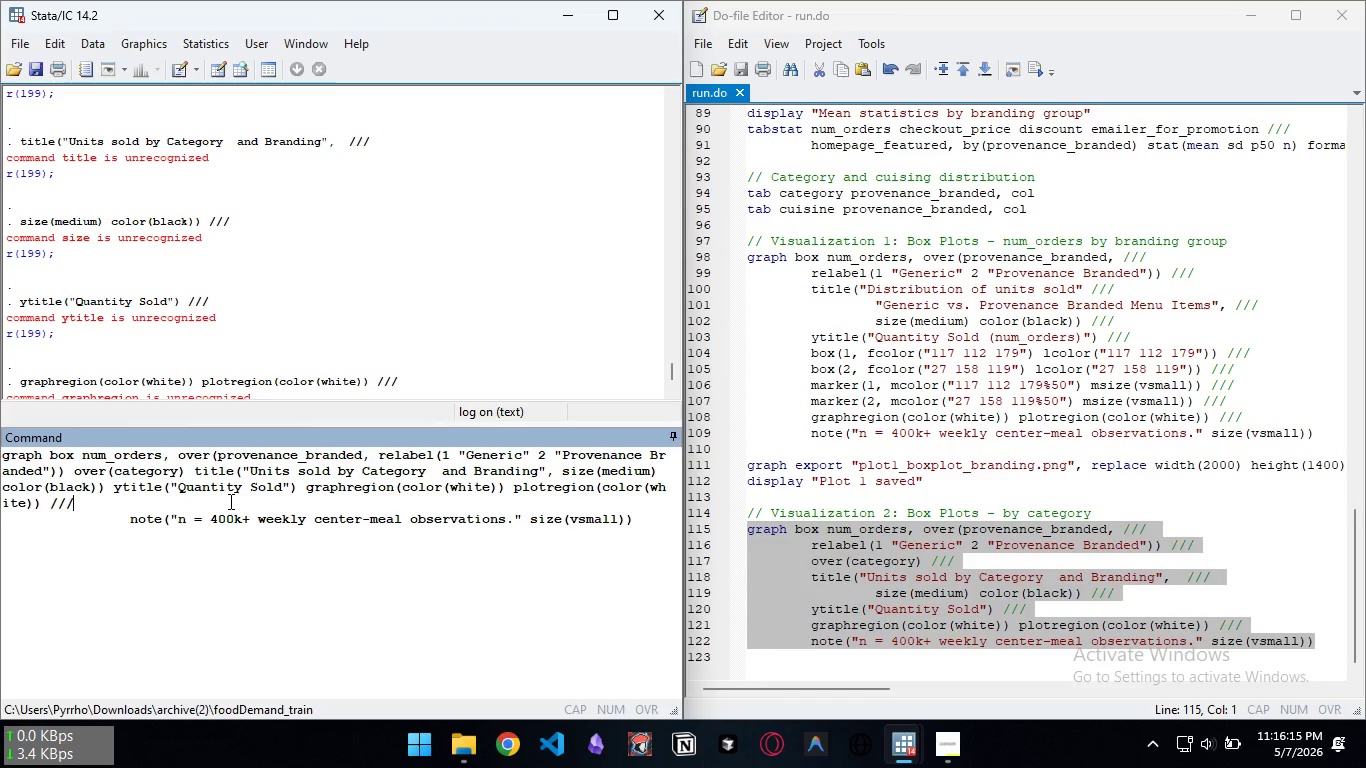 
key(ArrowRight)
 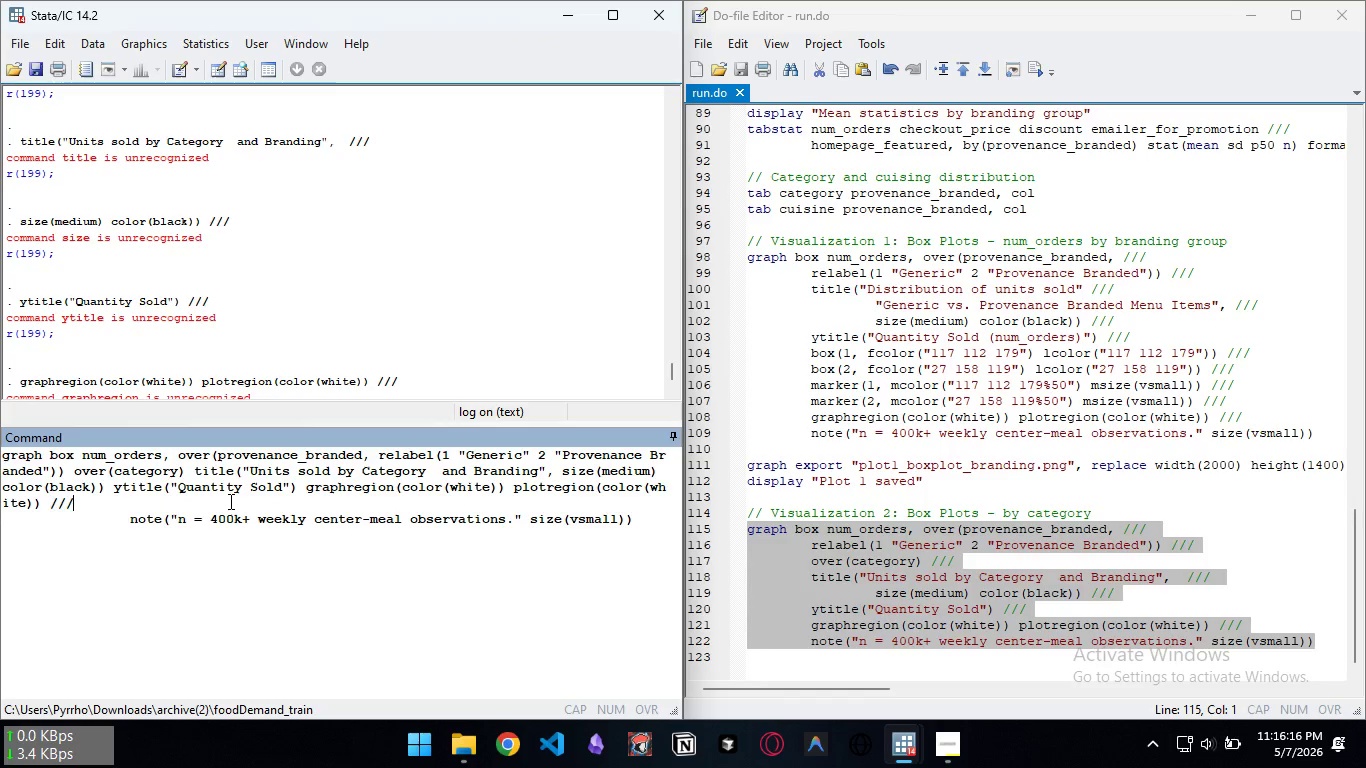 
key(Control+ControlLeft)
 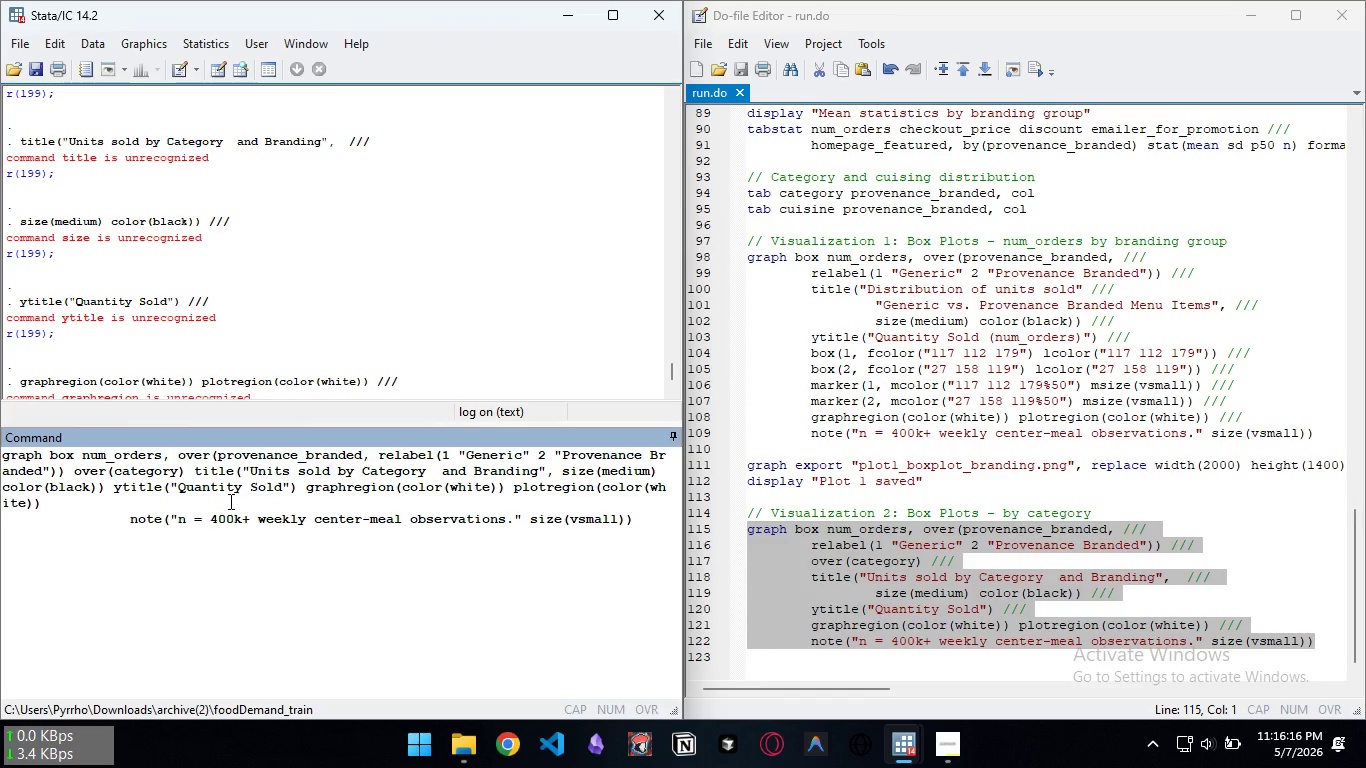 
key(Control+Backspace)
 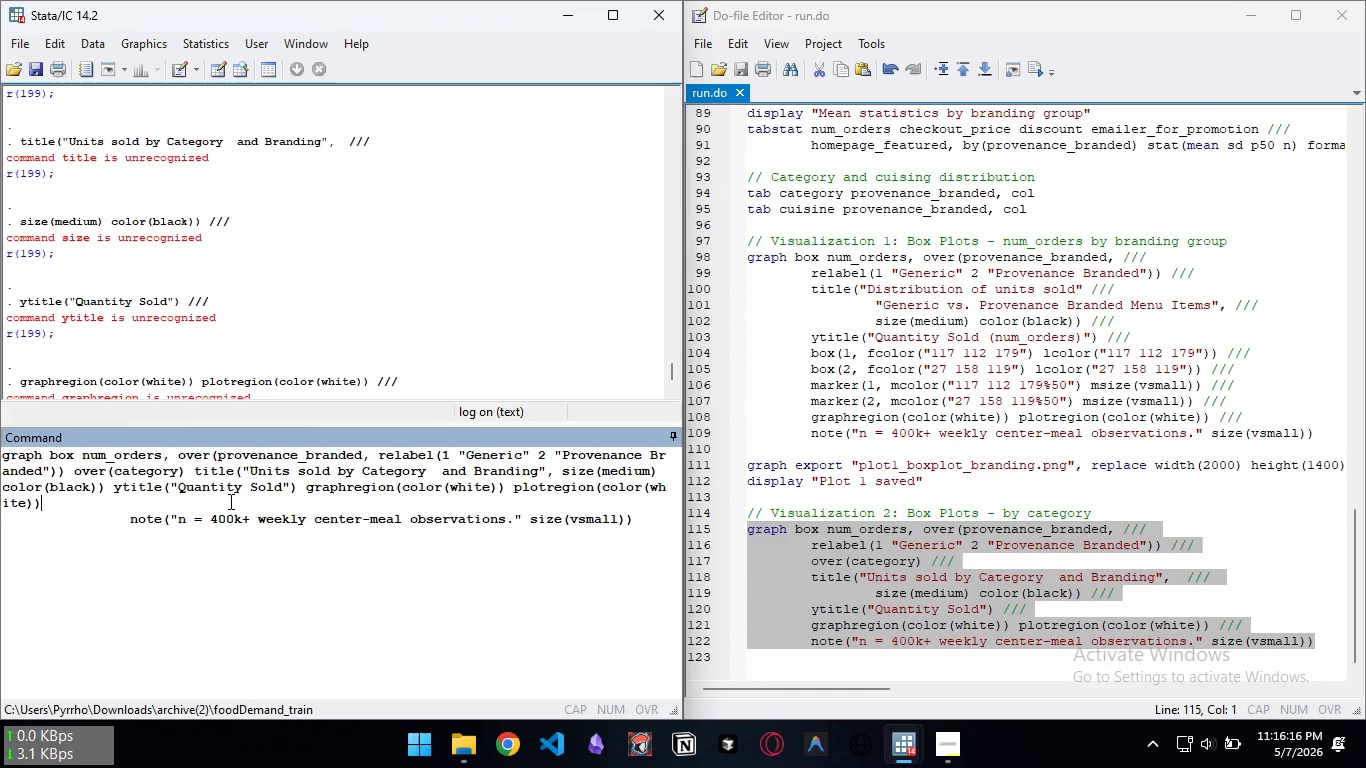 
key(Backspace)
 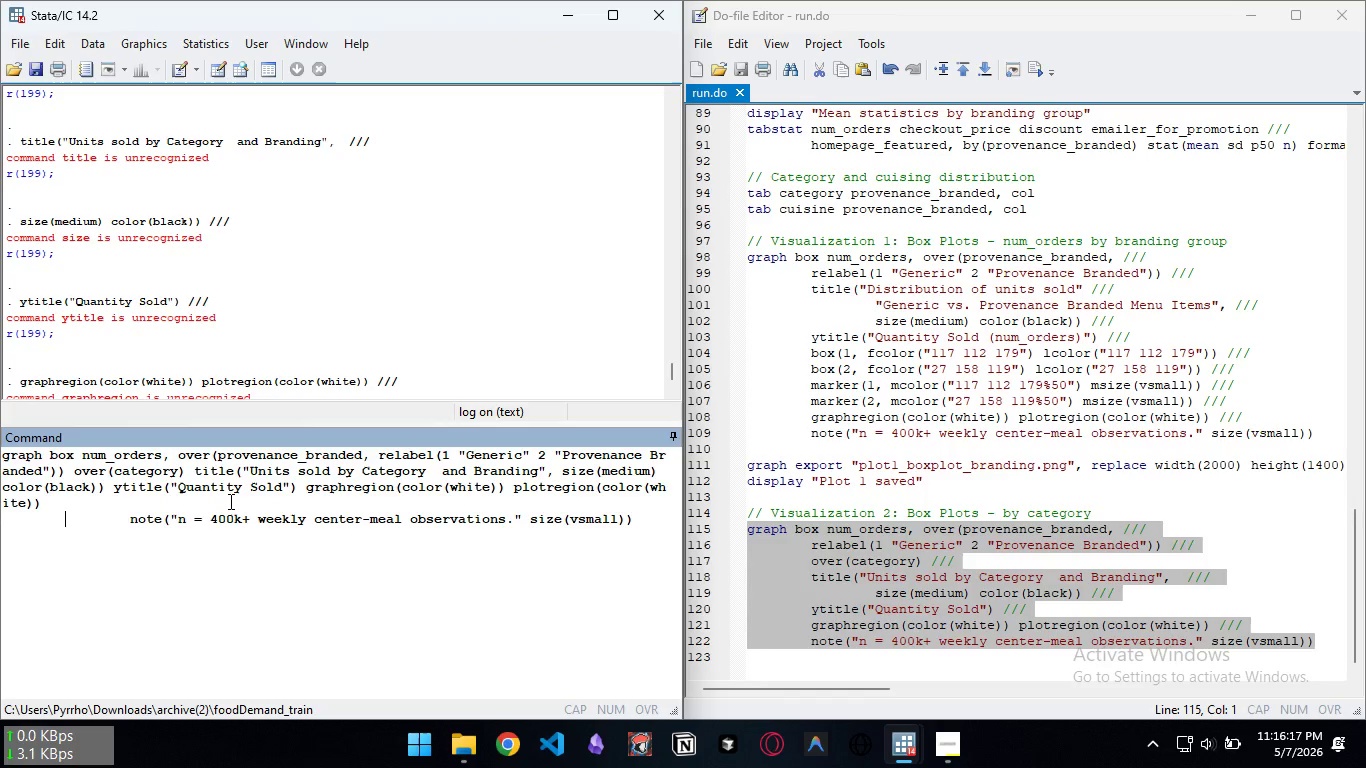 
key(ArrowDown)
 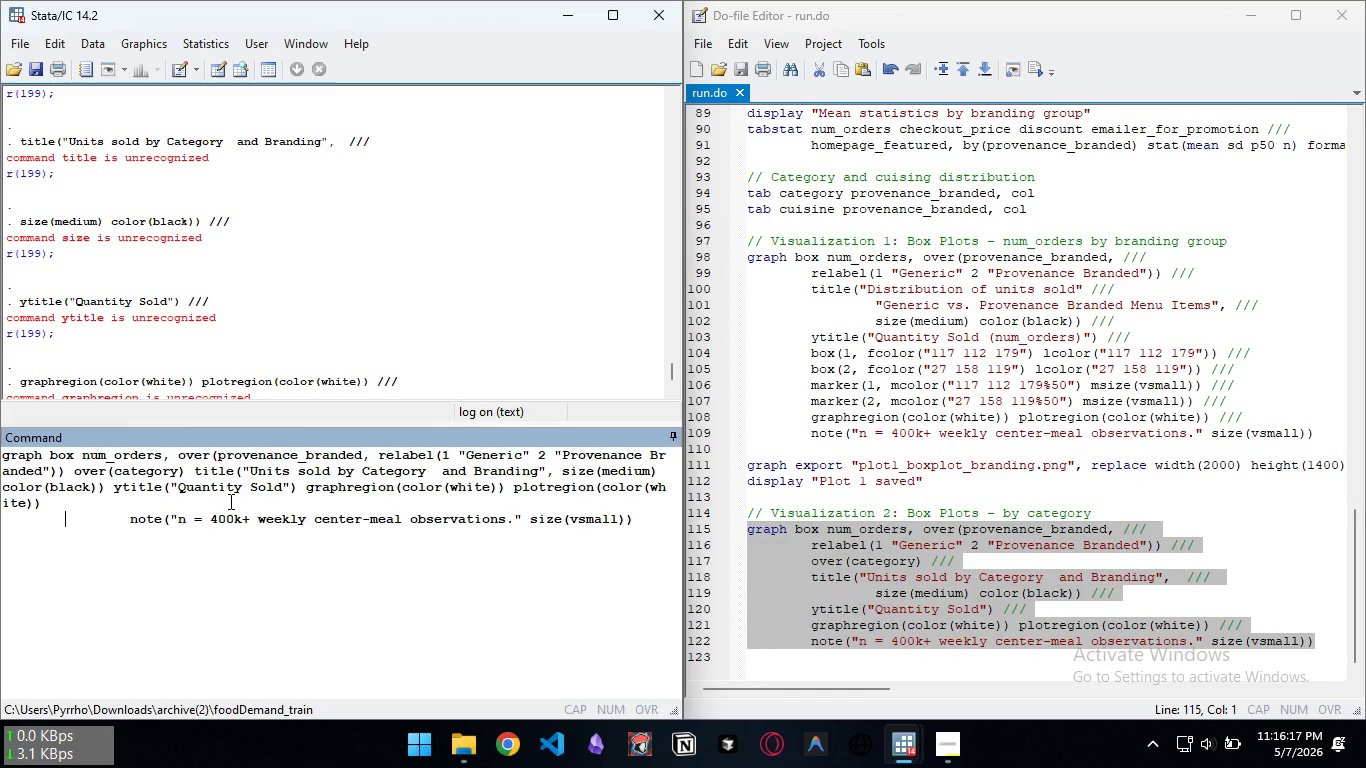 
key(Control+ArrowRight)
 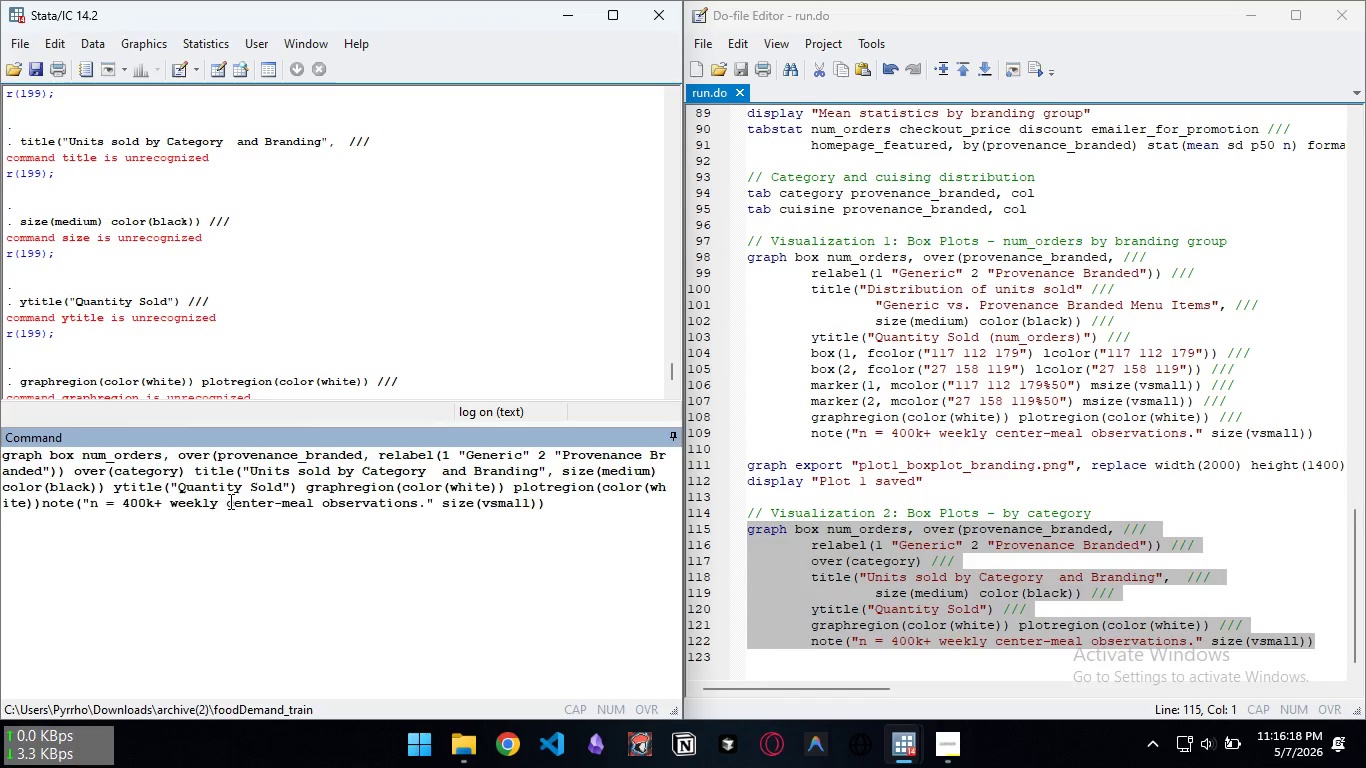 
key(Control+Backspace)
 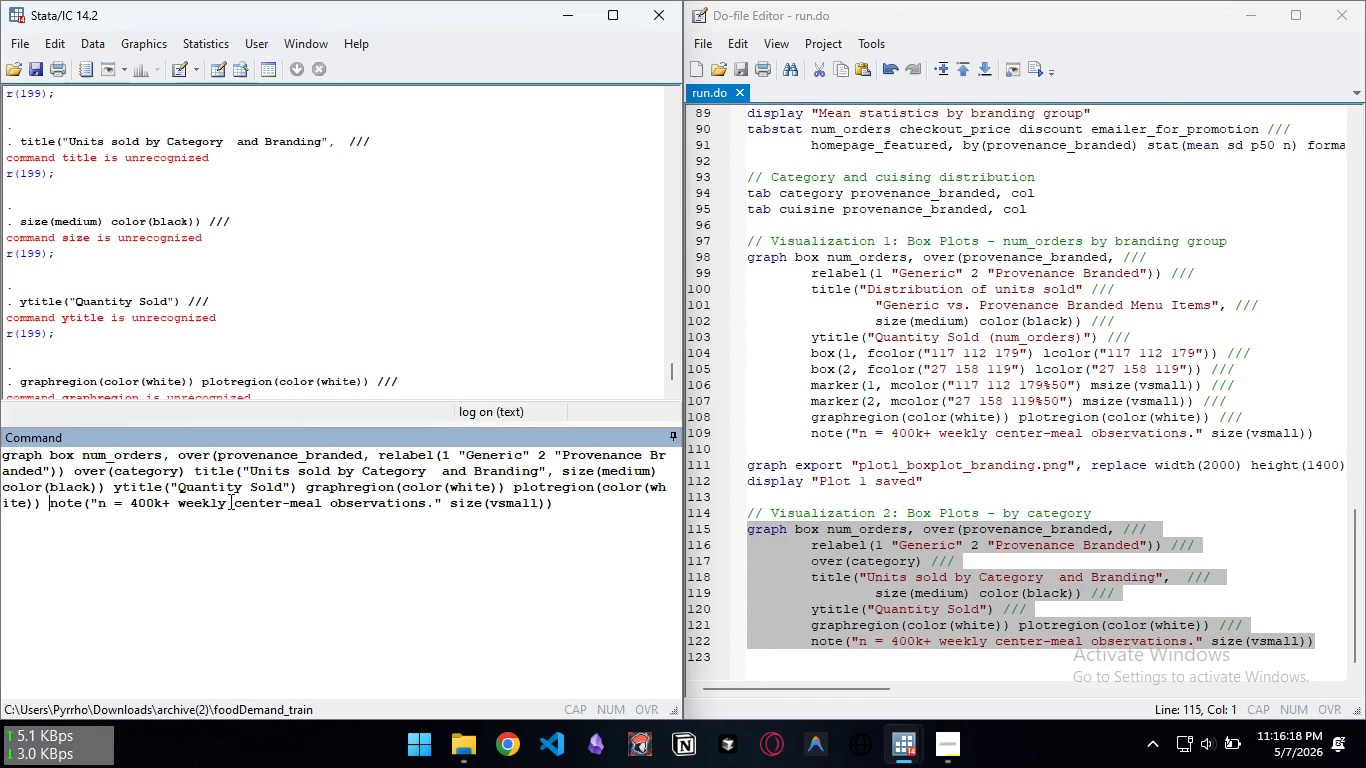 
key(Space)
 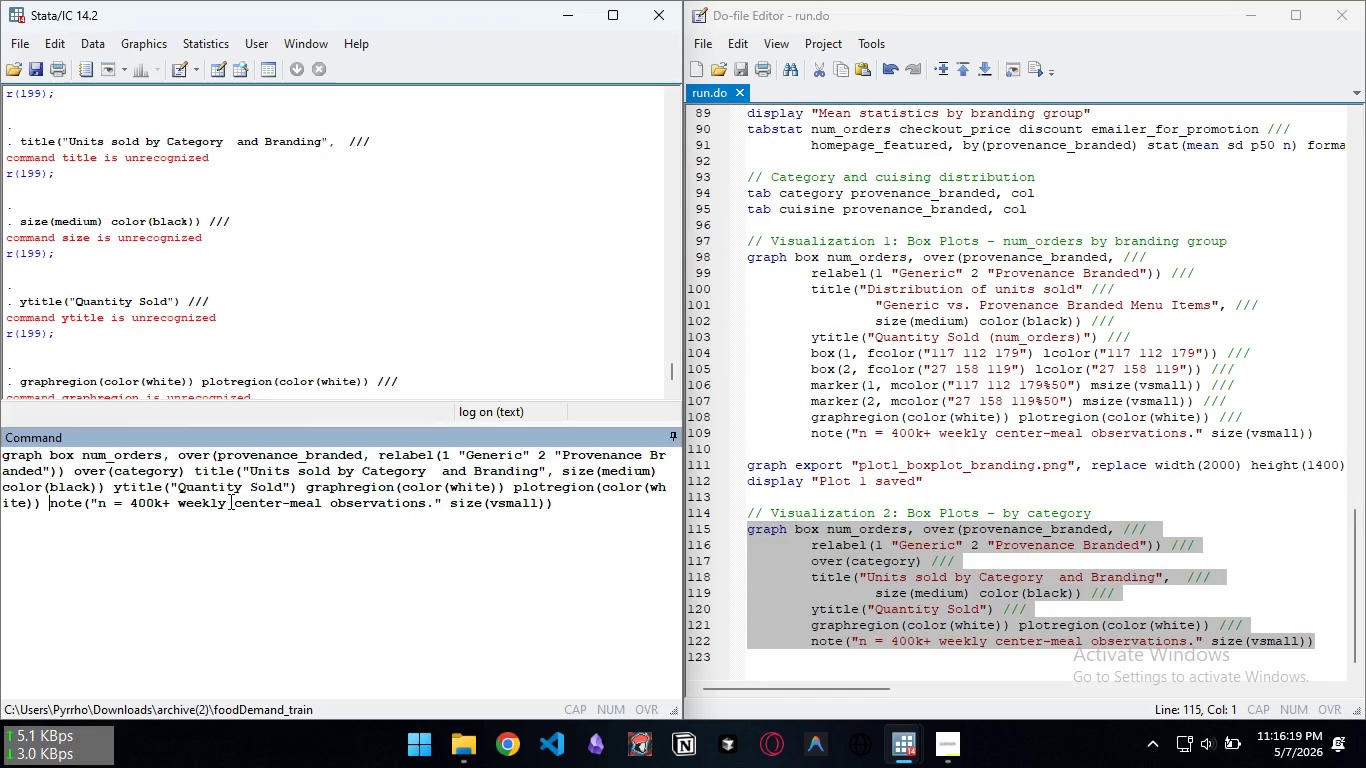 
hold_key(key=ControlLeft, duration=0.48)
 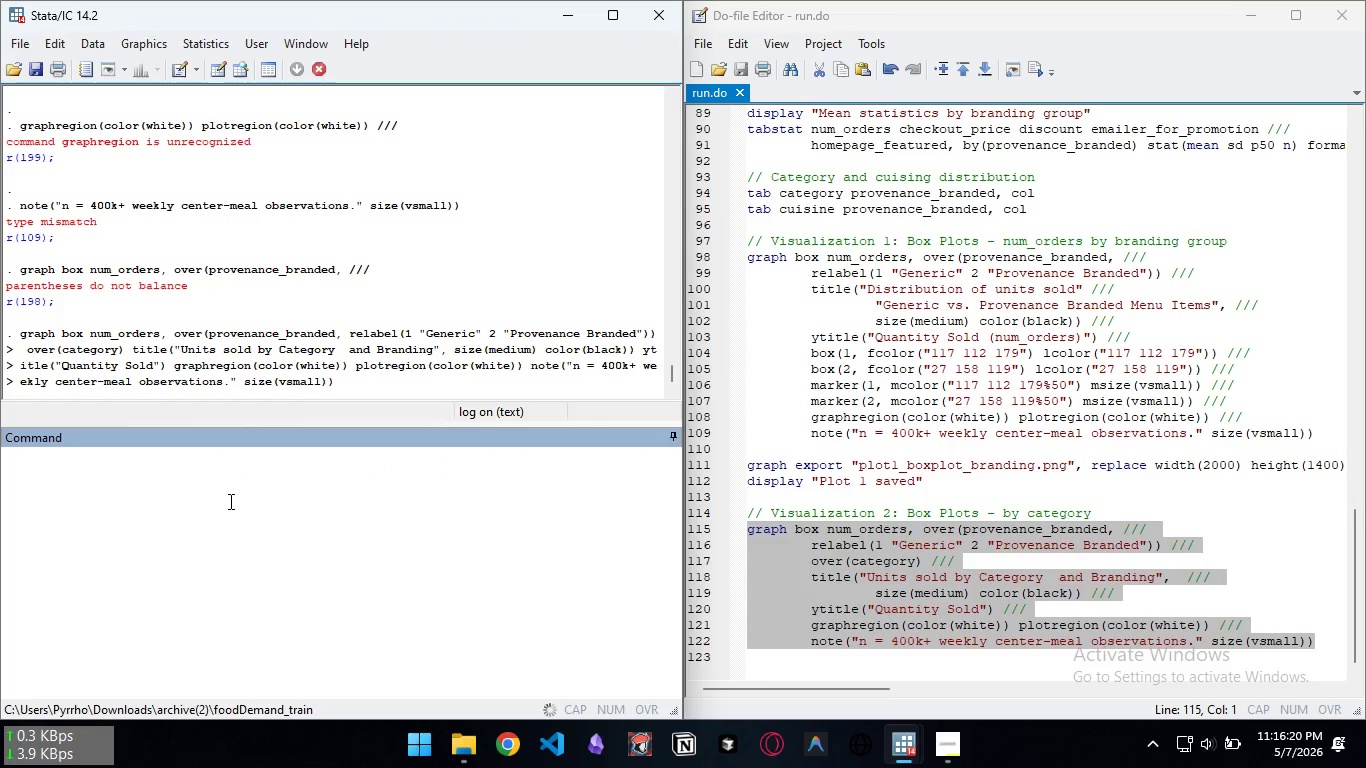 
key(Enter)
 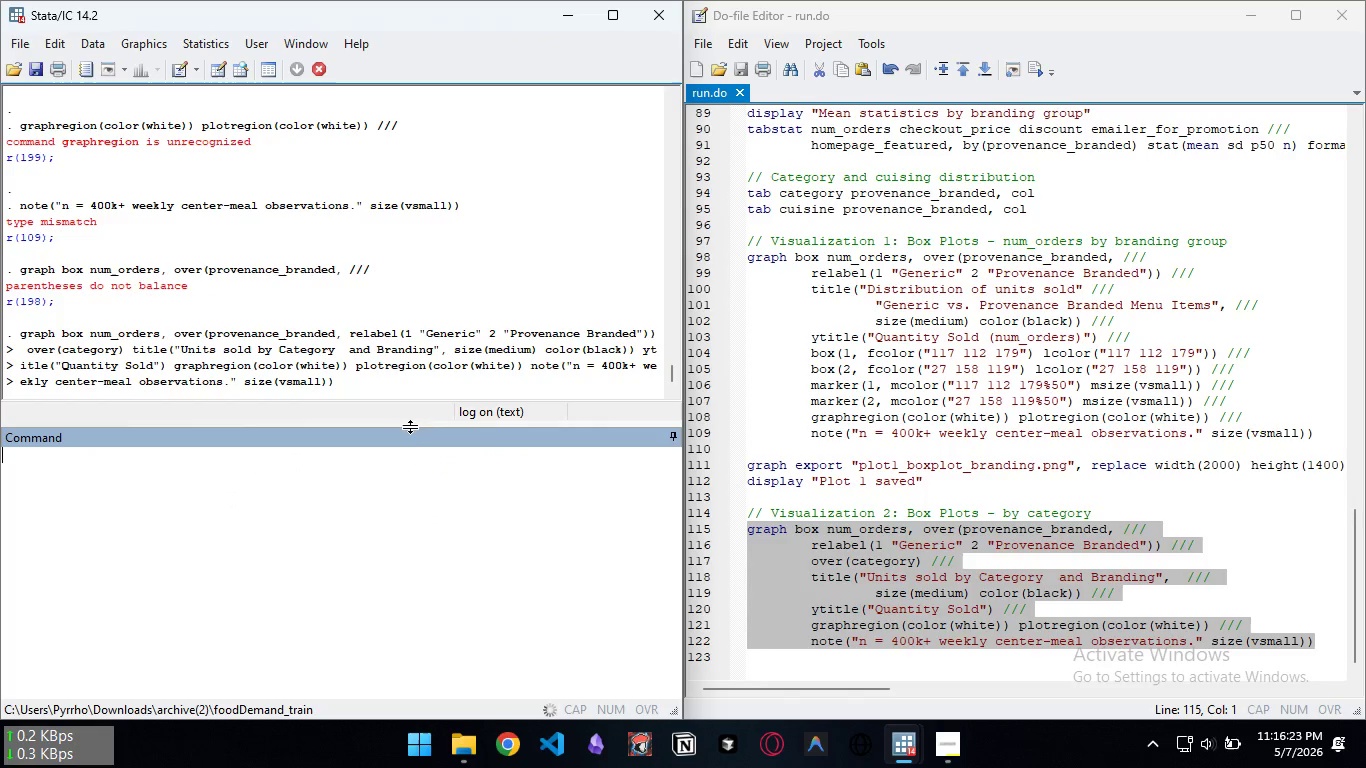 
left_click_drag(start_coordinate=[410, 424], to_coordinate=[378, 628])
 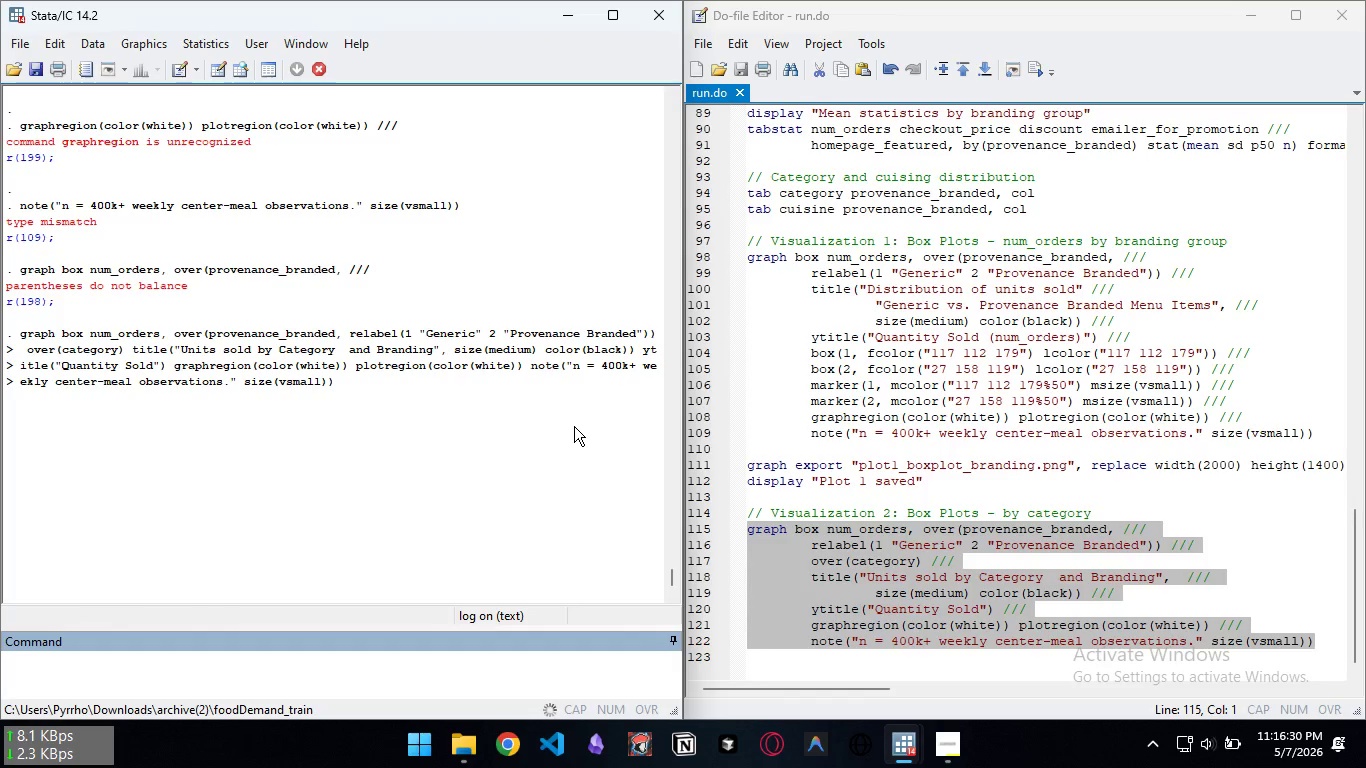 
wait(5.69)
 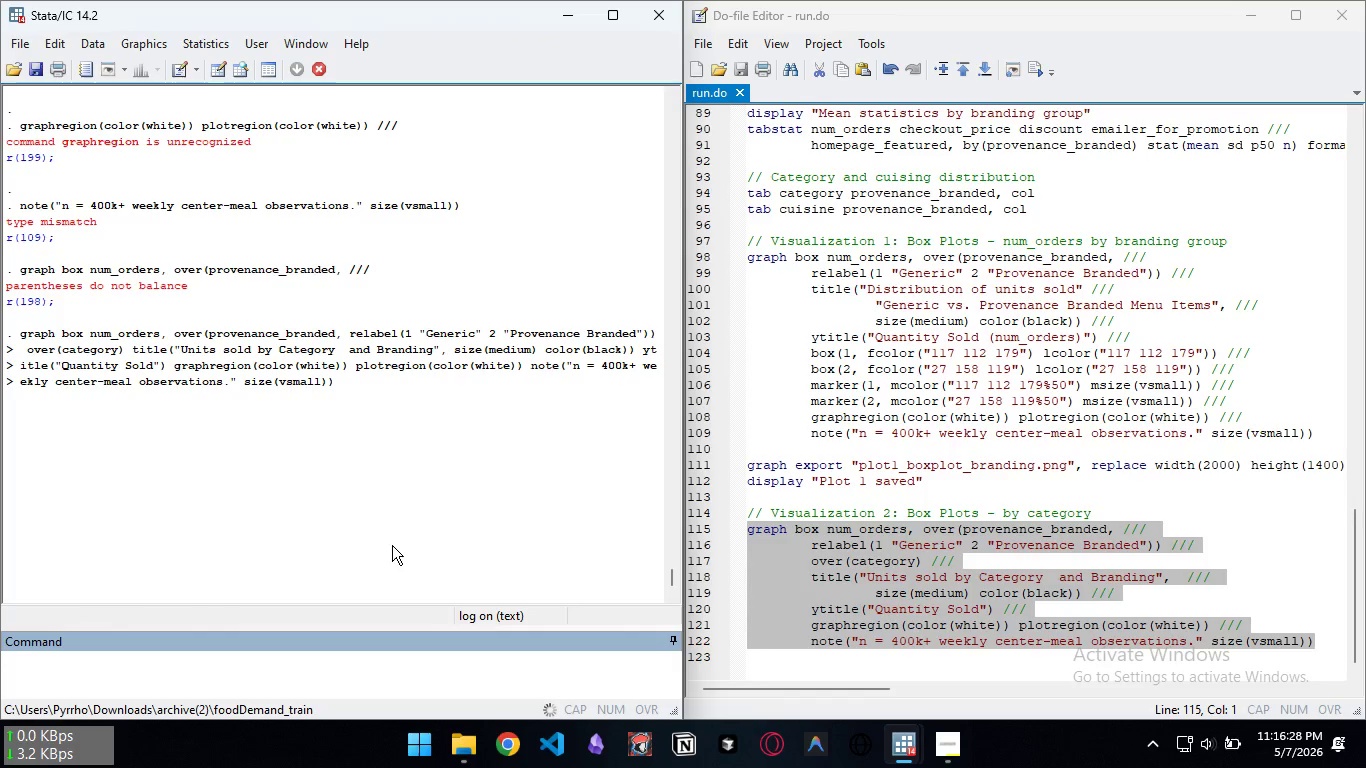 
left_click([979, 508])
 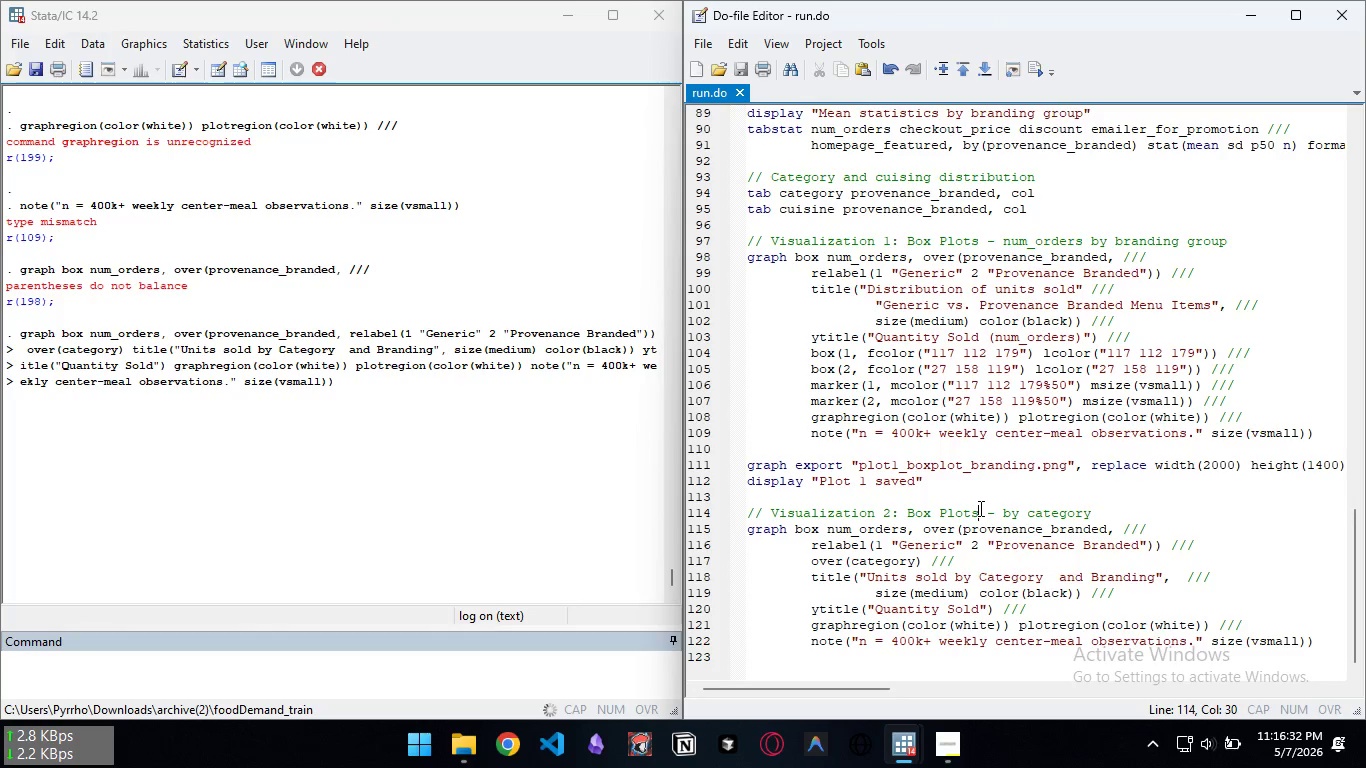 
scroll: coordinate [979, 508], scroll_direction: down, amount: 5.0
 